 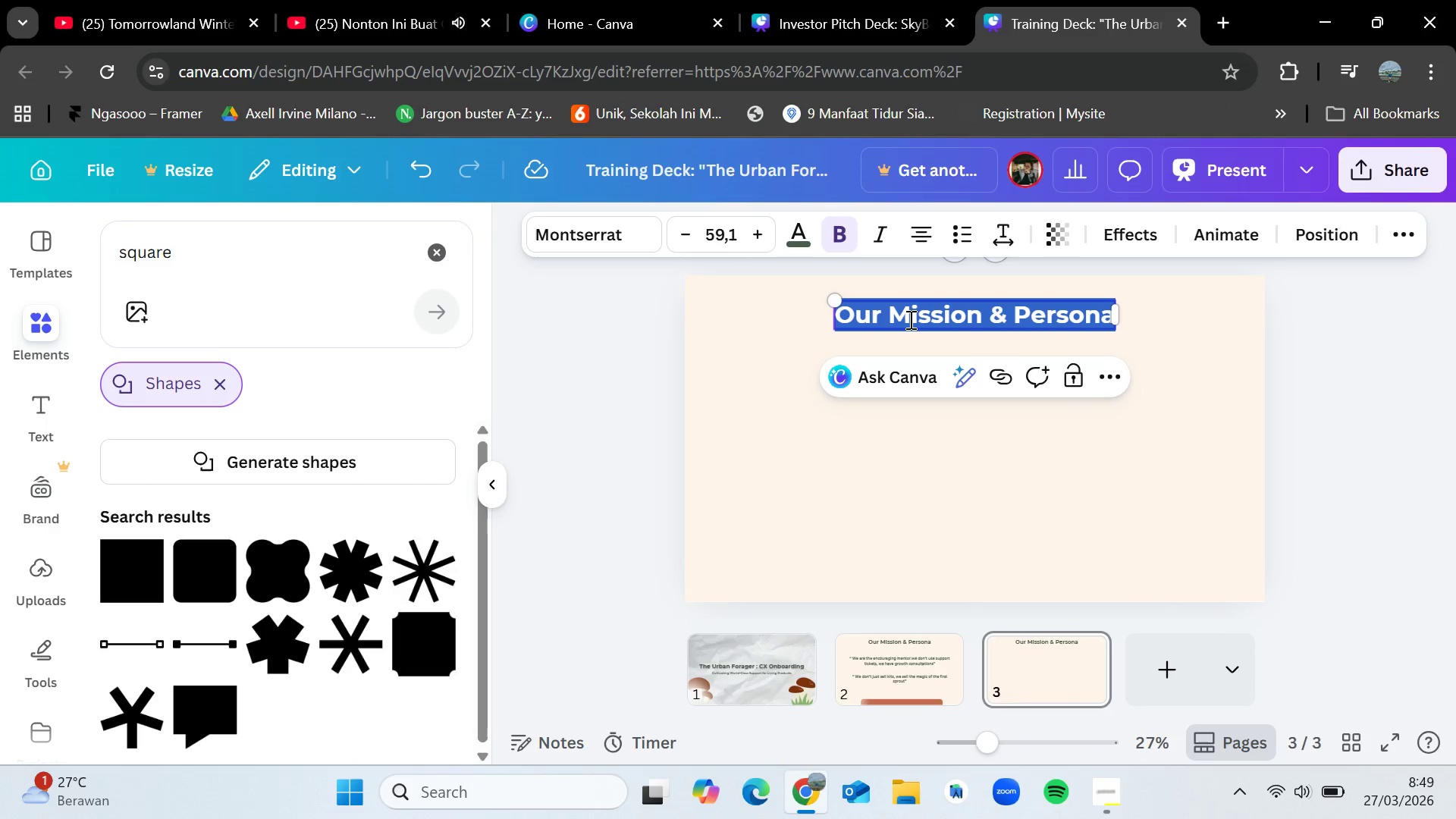 
key(Control+V)
 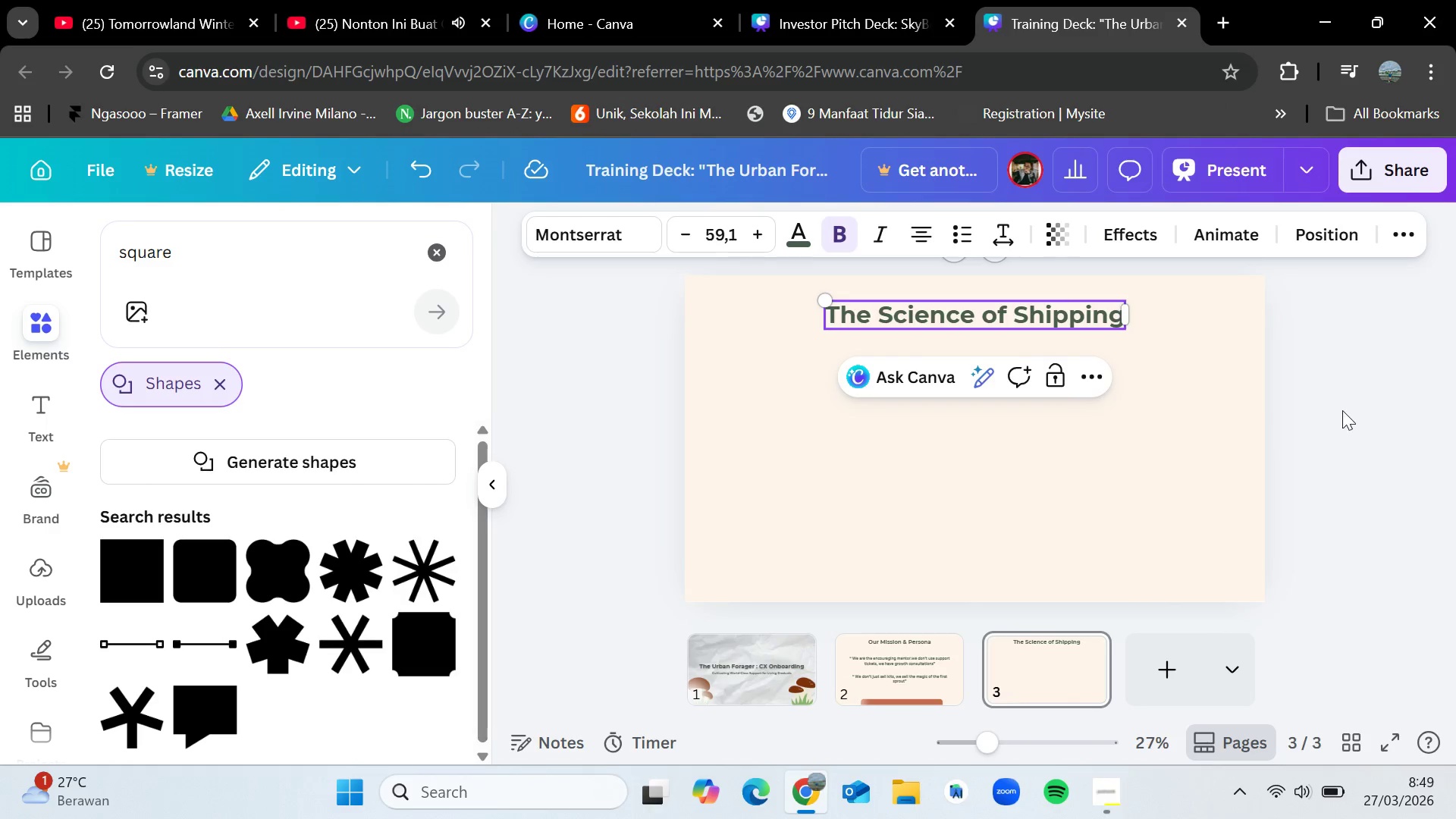 
left_click([1344, 411])
 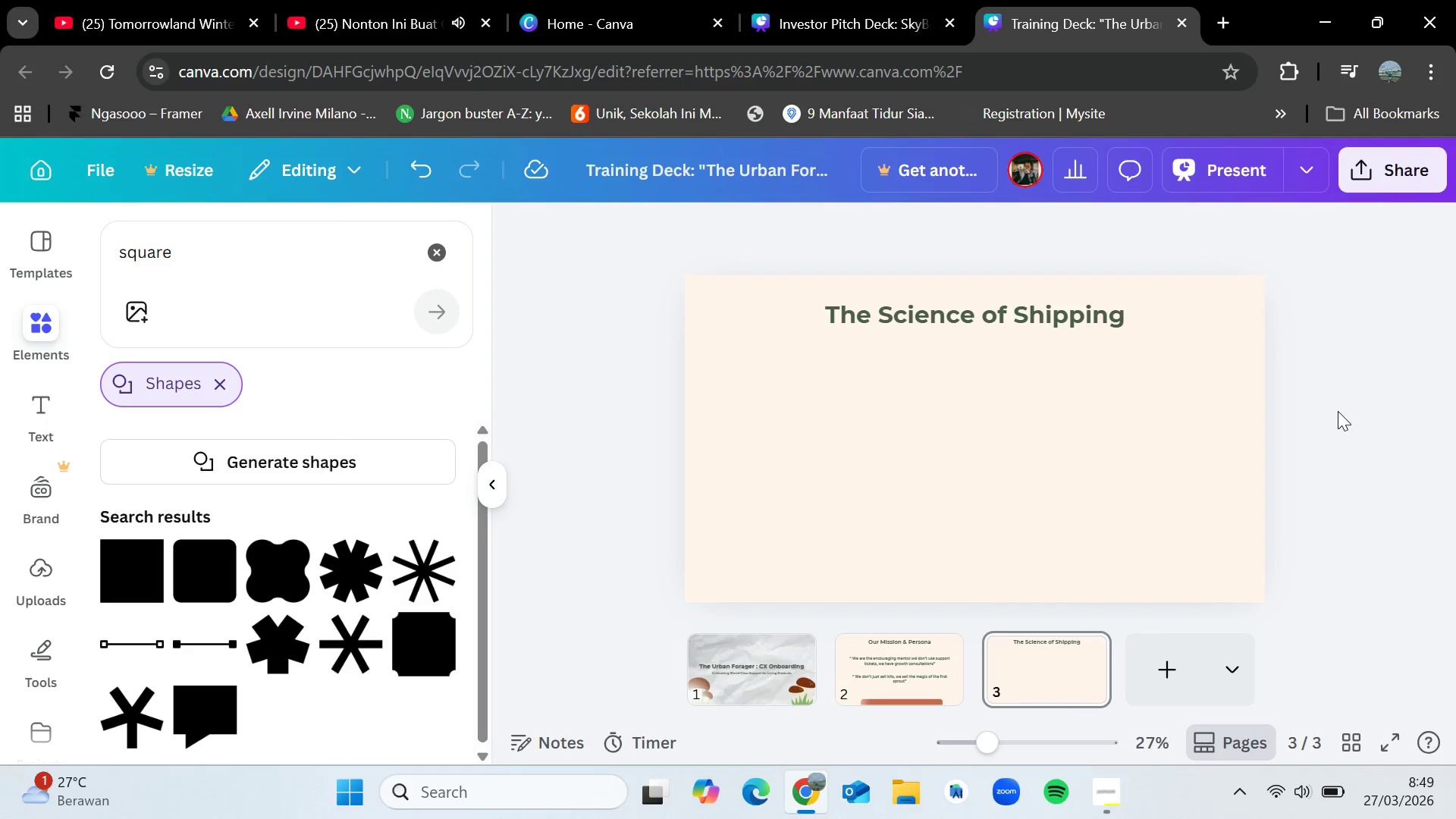 
wait(8.2)
 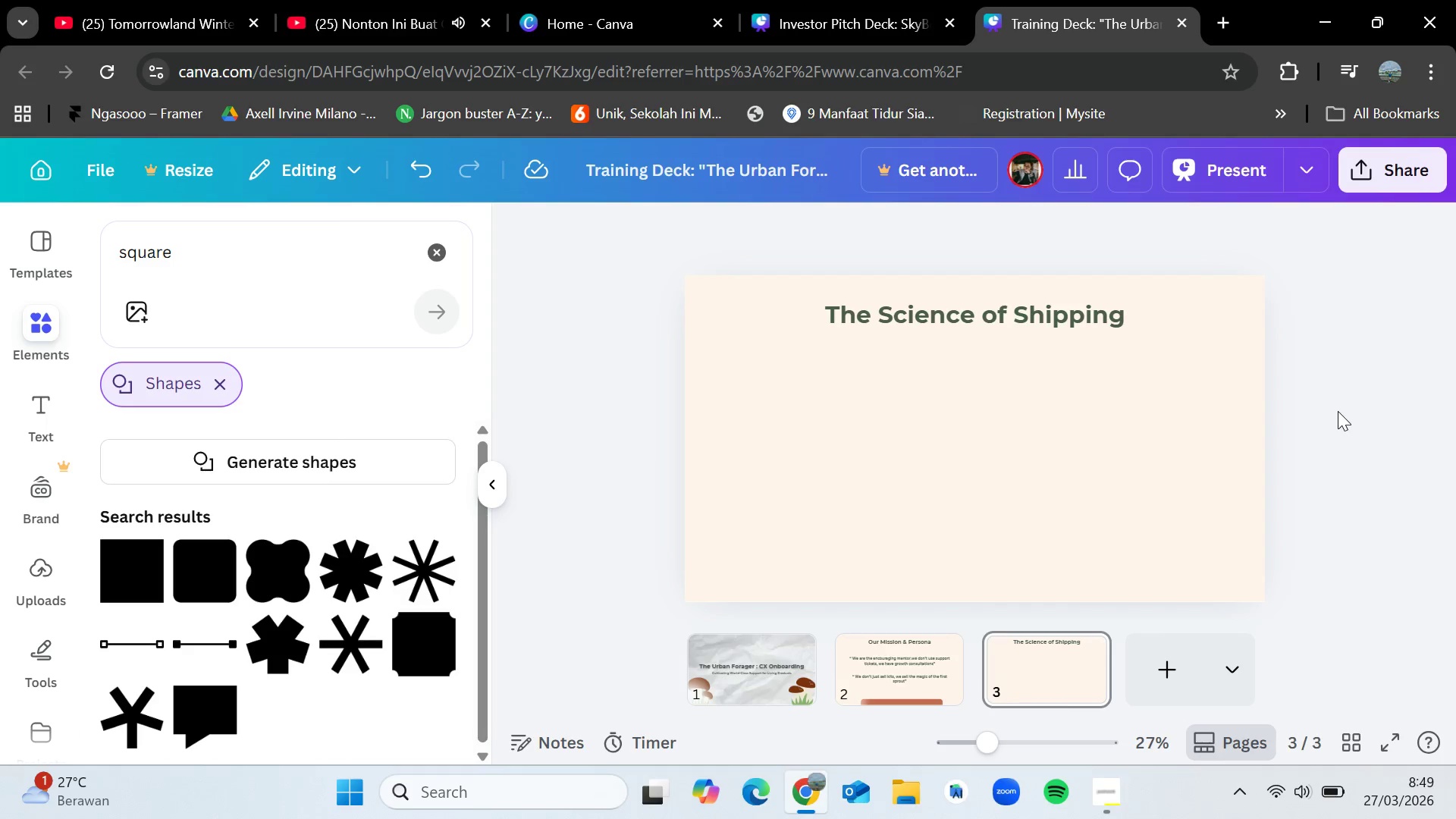 
left_click([826, 0])
 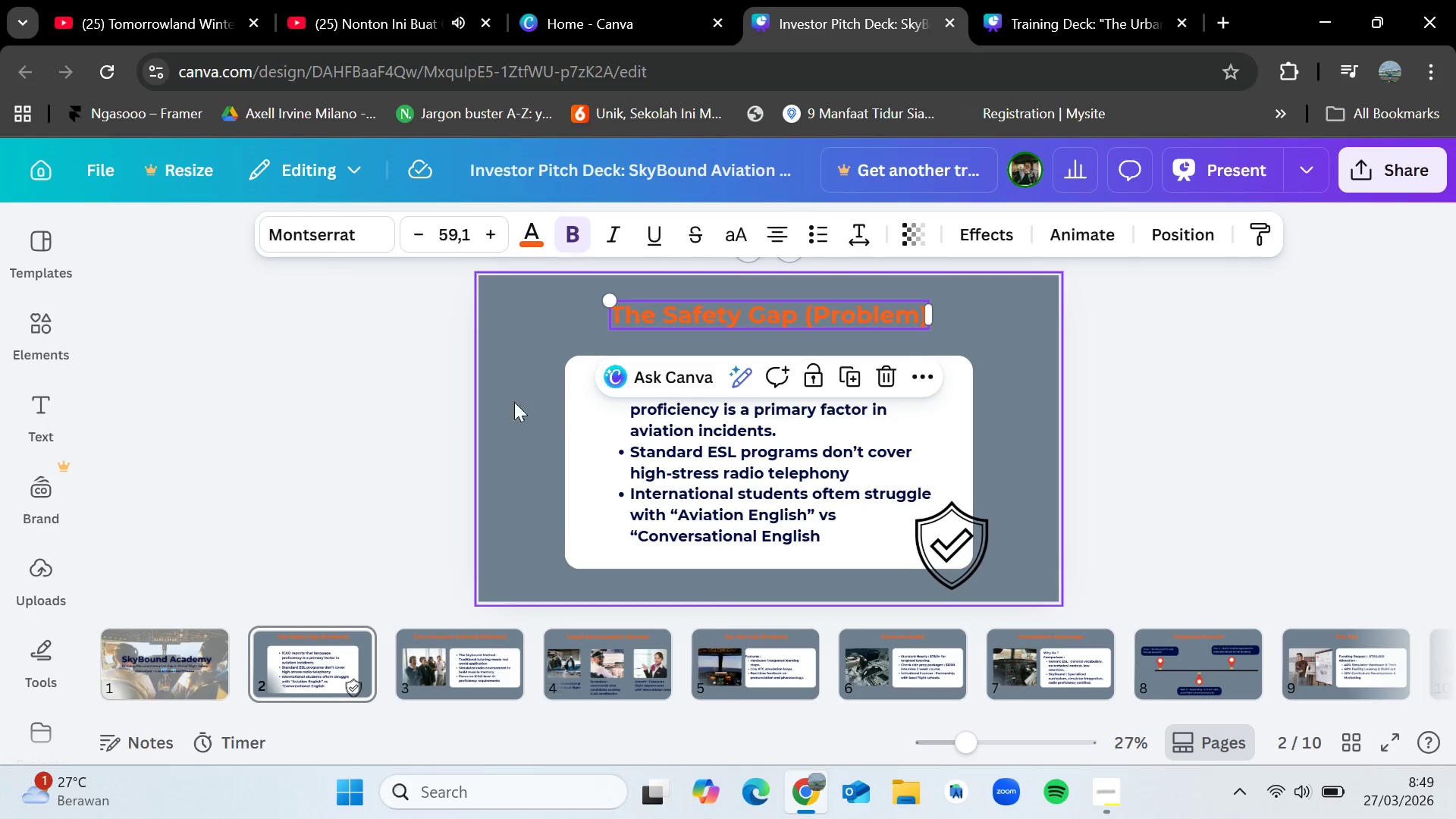 
left_click([421, 403])
 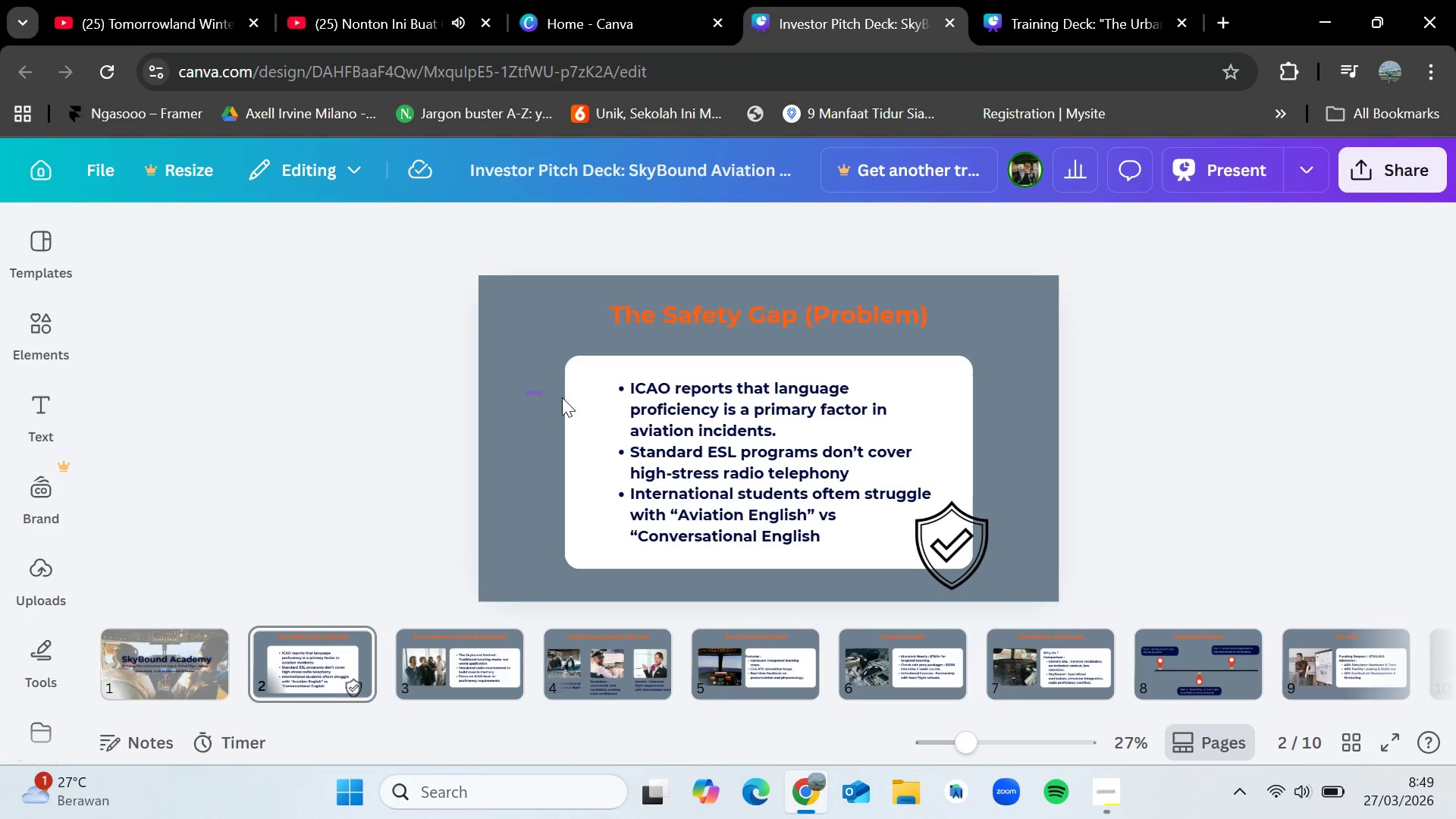 
left_click_drag(start_coordinate=[527, 392], to_coordinate=[803, 478])
 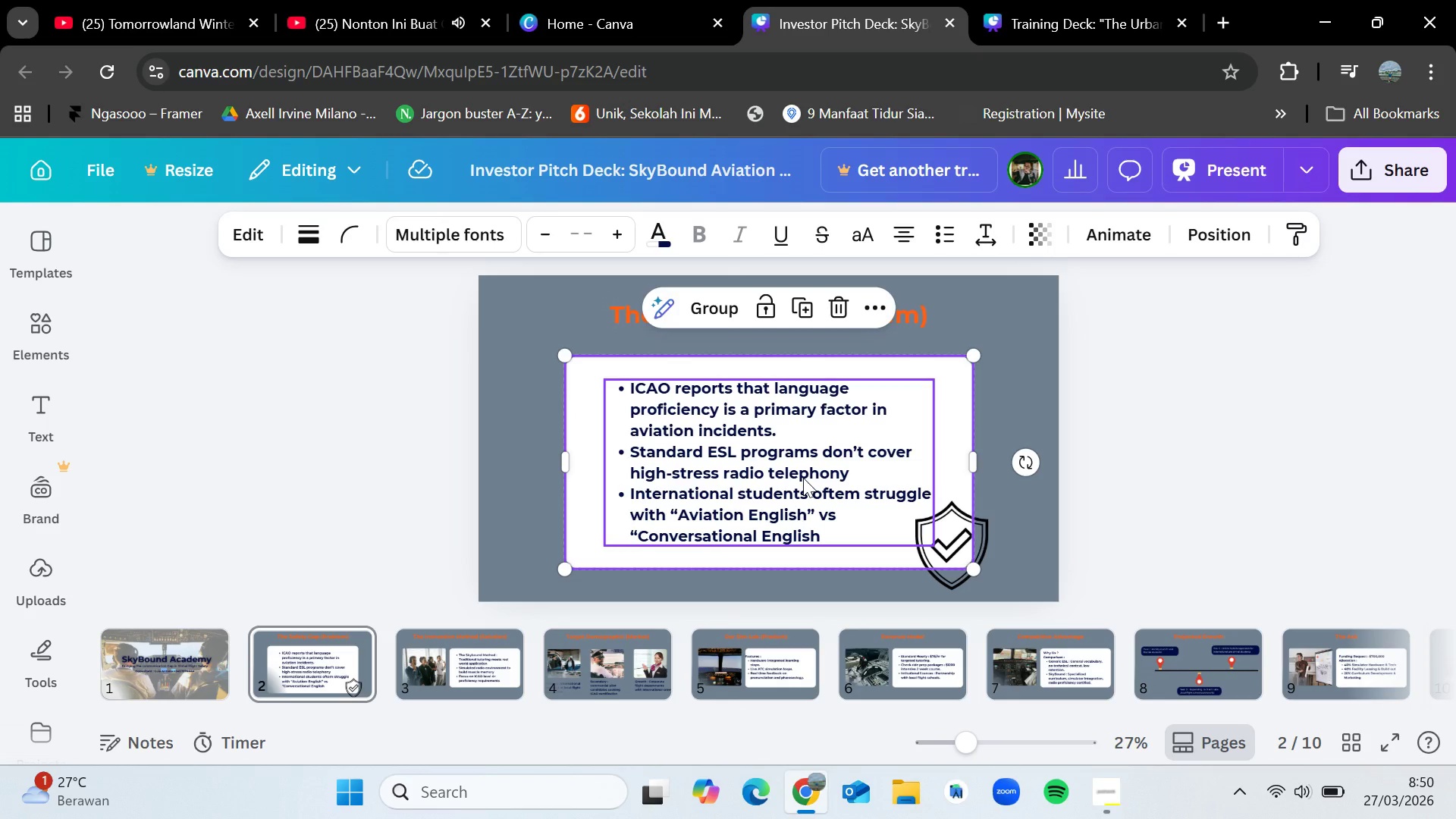 
key(Control+C)
 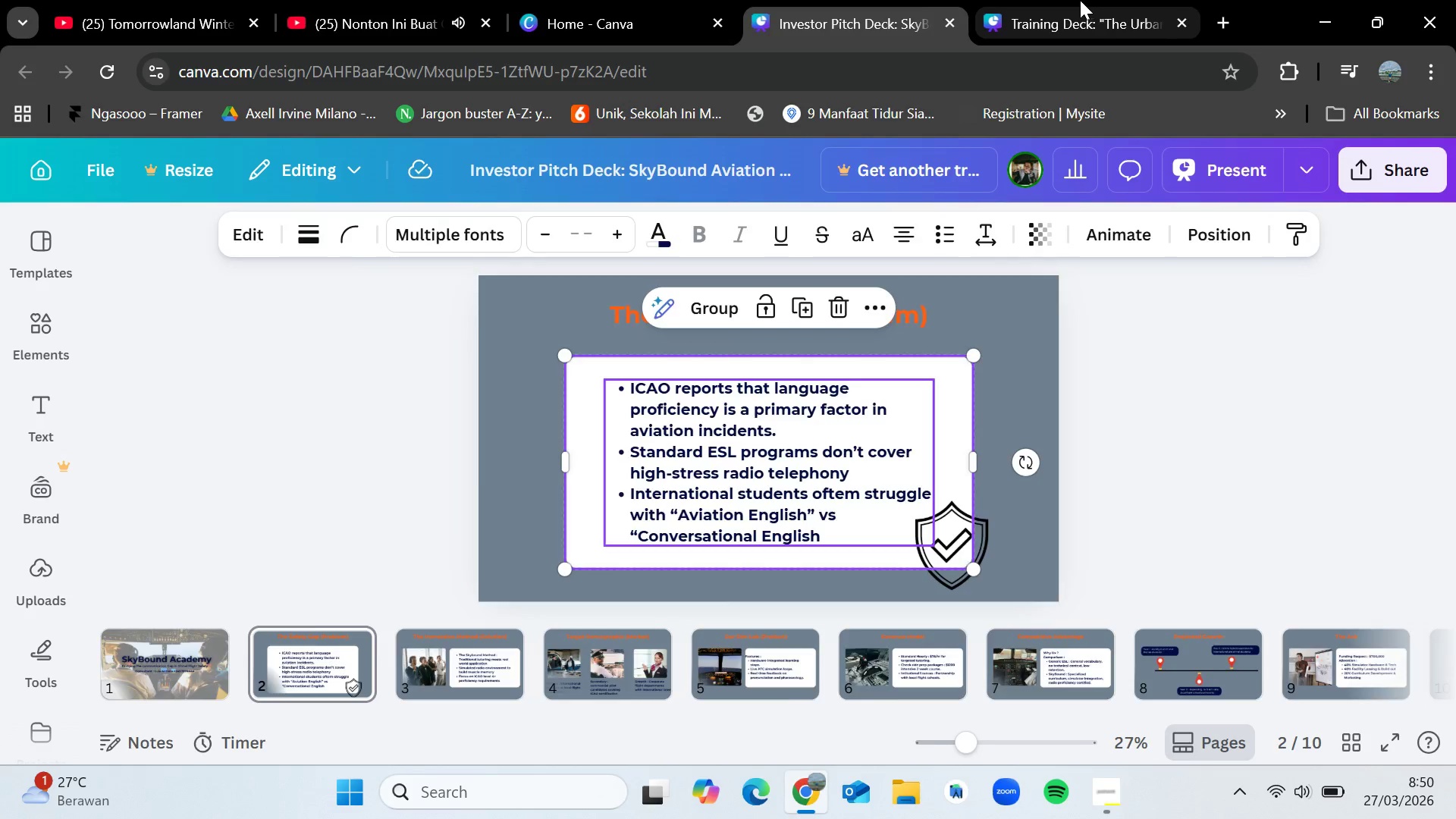 
left_click([1080, 0])
 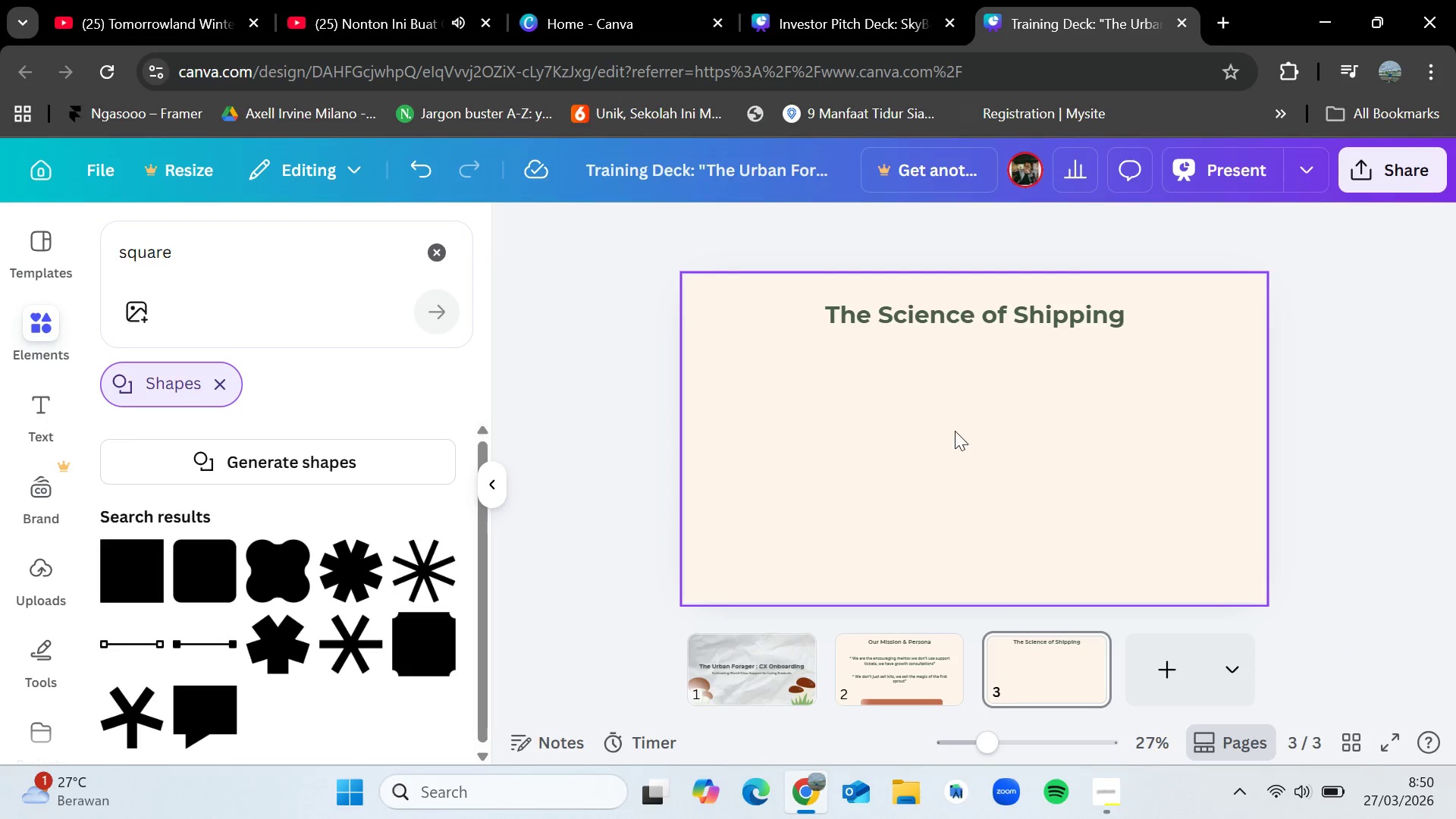 
key(Control+V)
 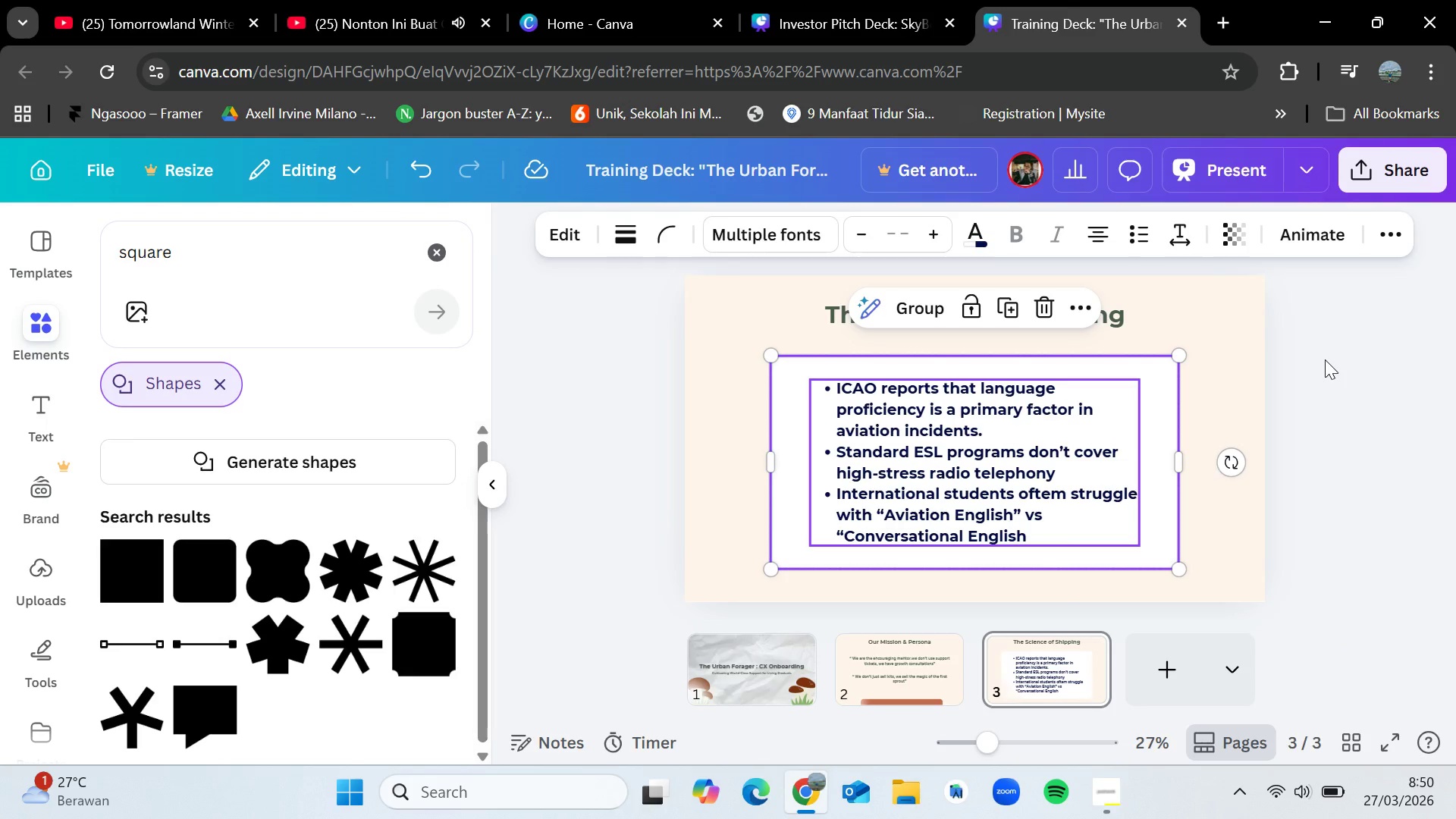 
left_click([1325, 359])
 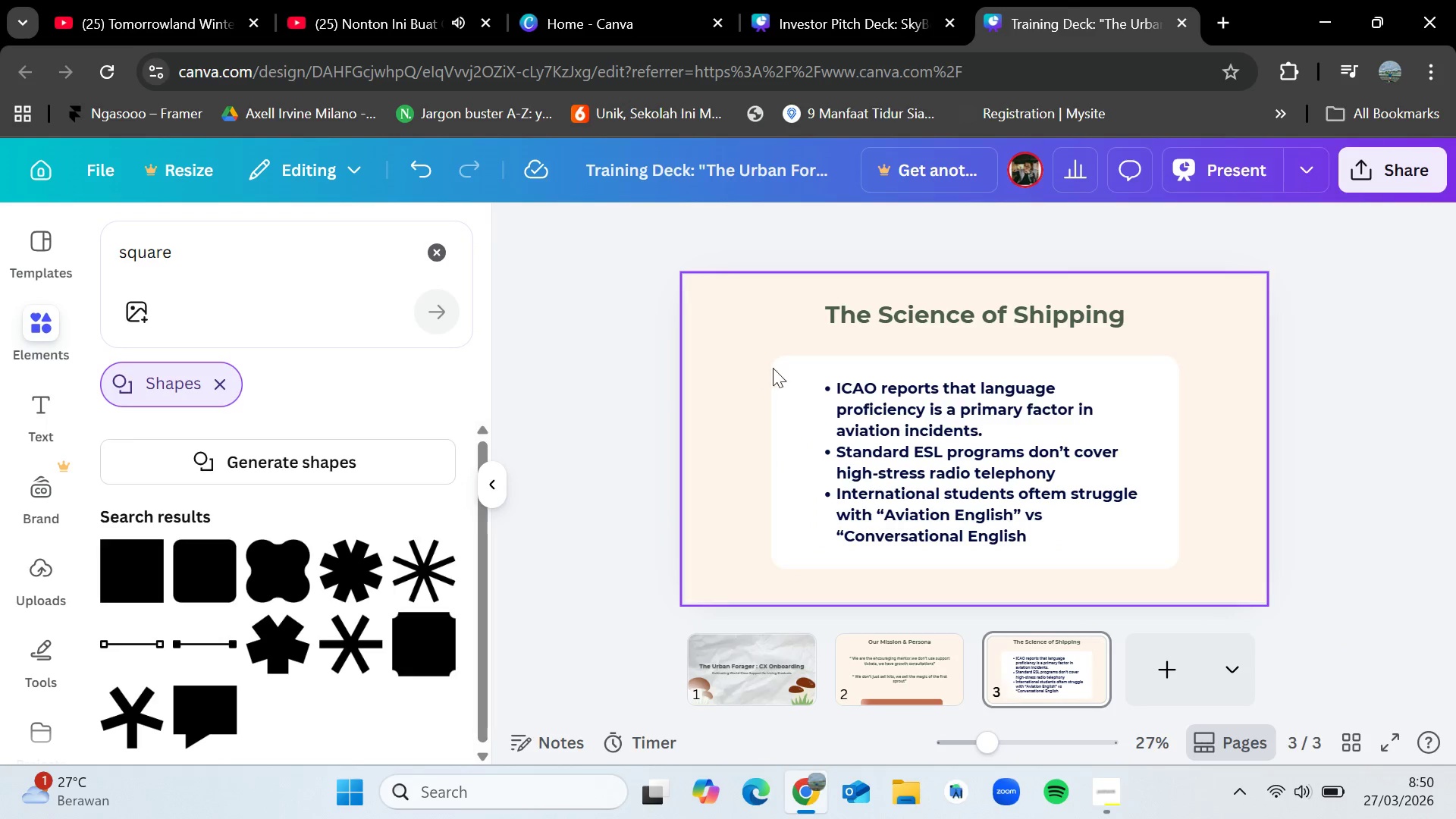 
left_click([789, 369])
 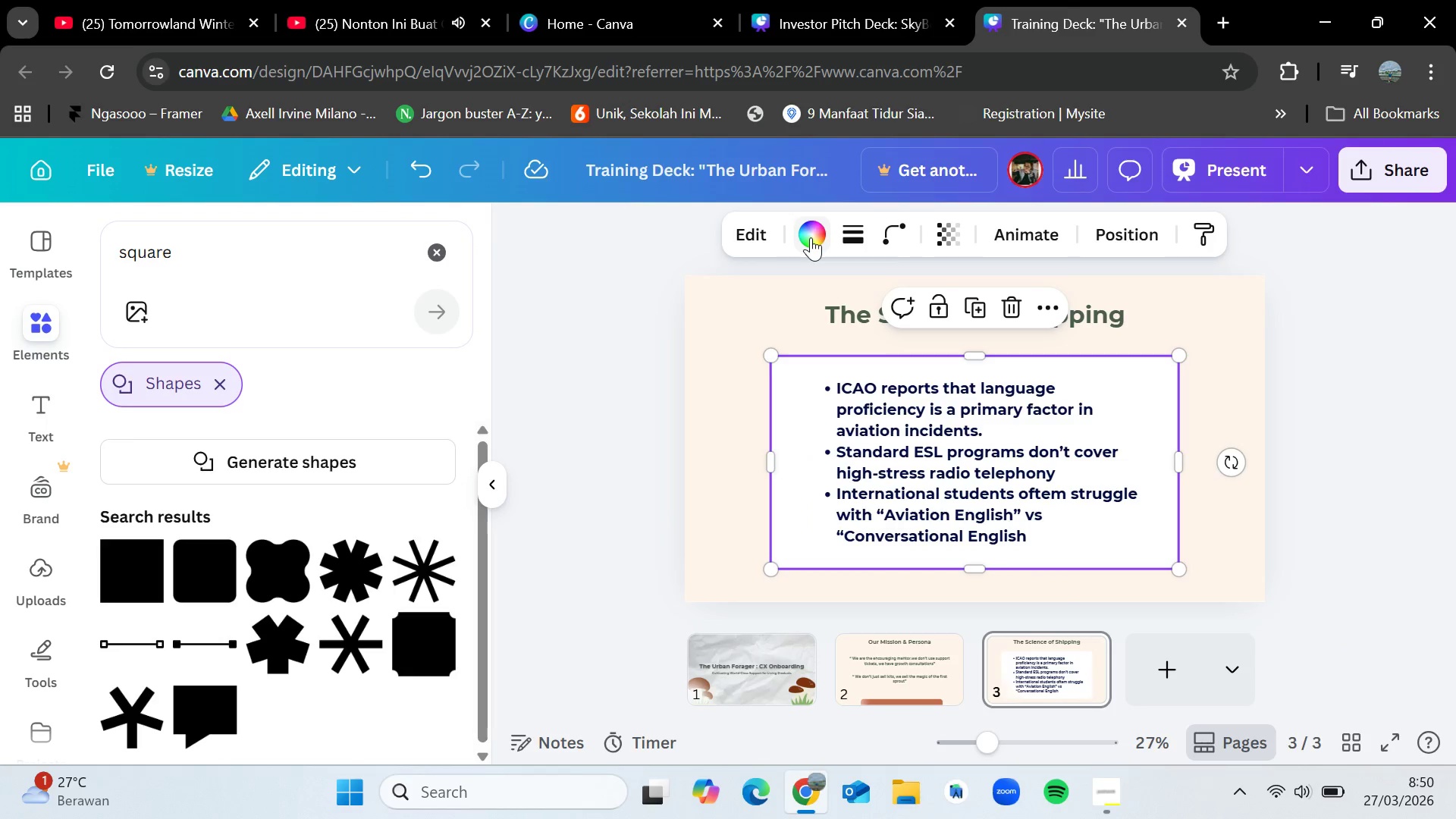 
left_click([811, 237])
 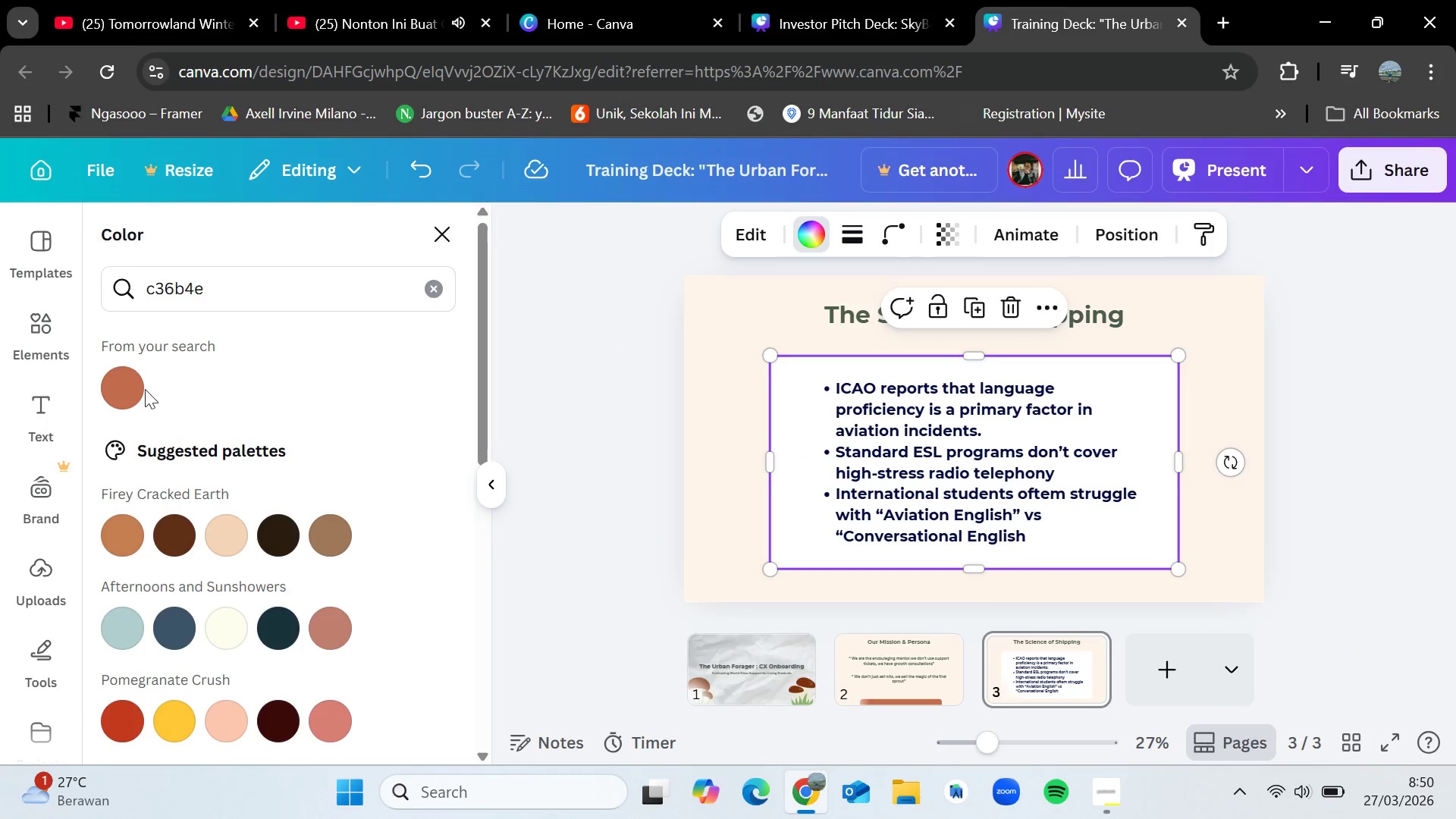 
left_click([131, 381])
 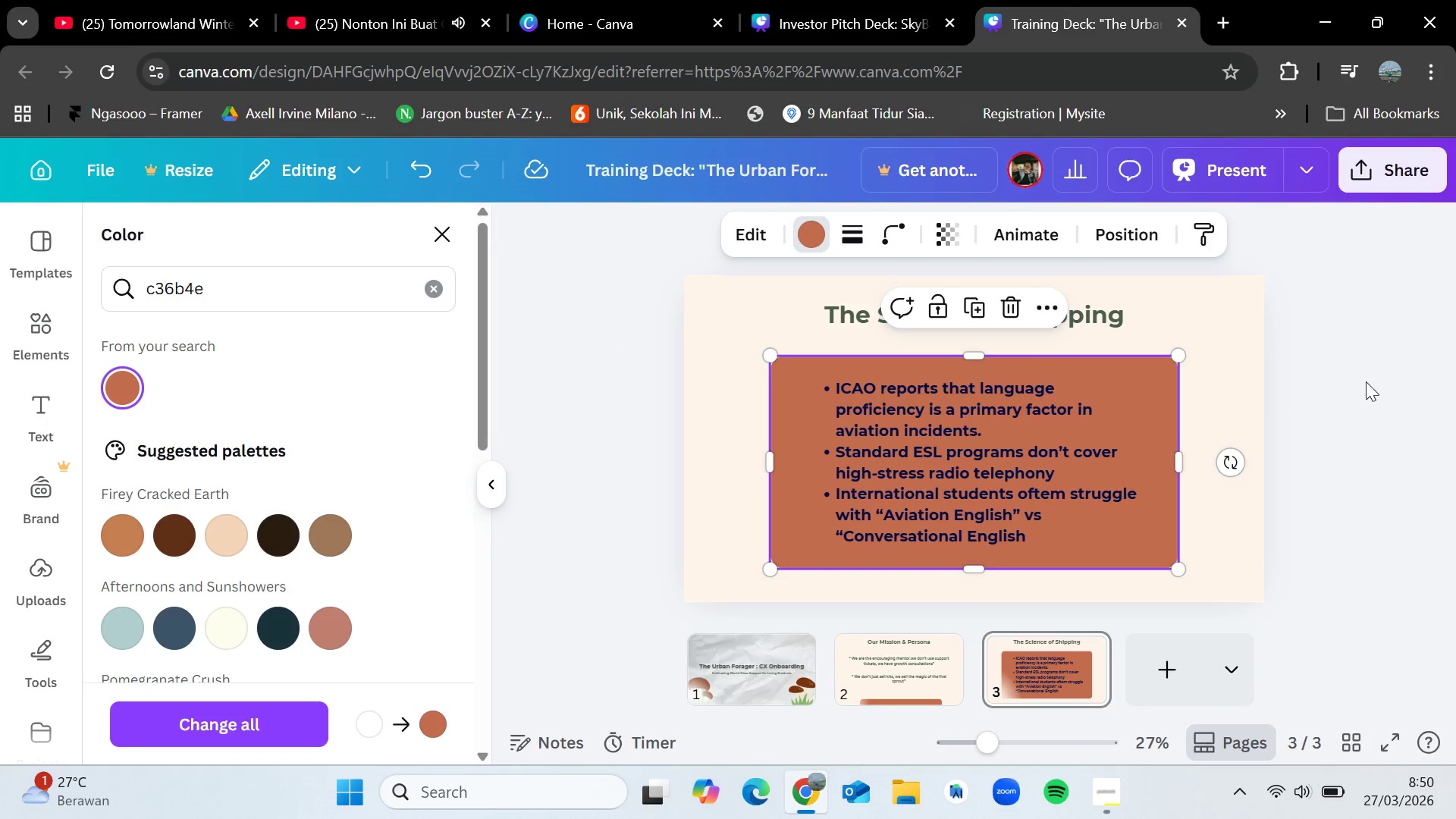 
double_click([959, 454])
 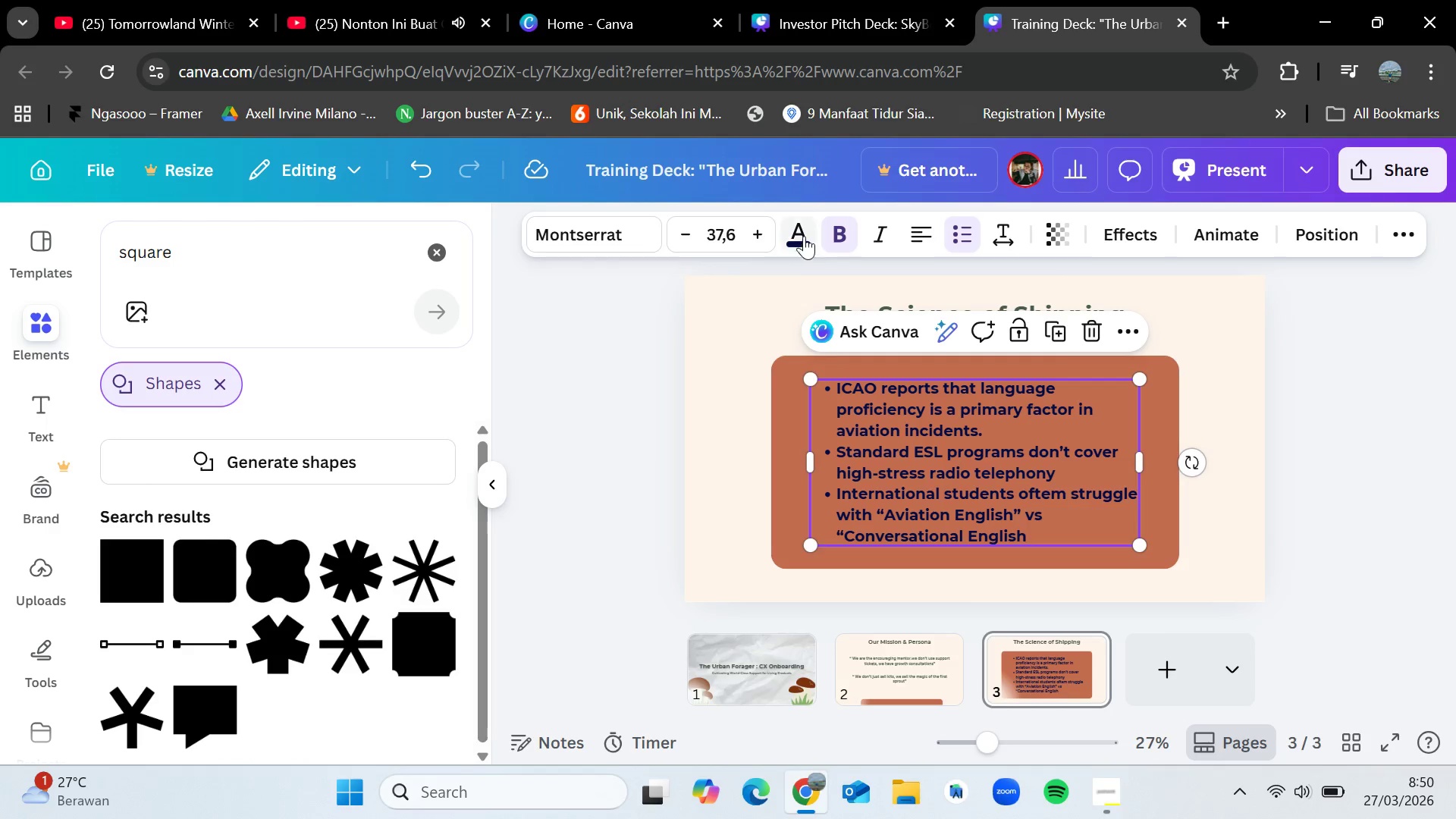 
left_click([804, 235])
 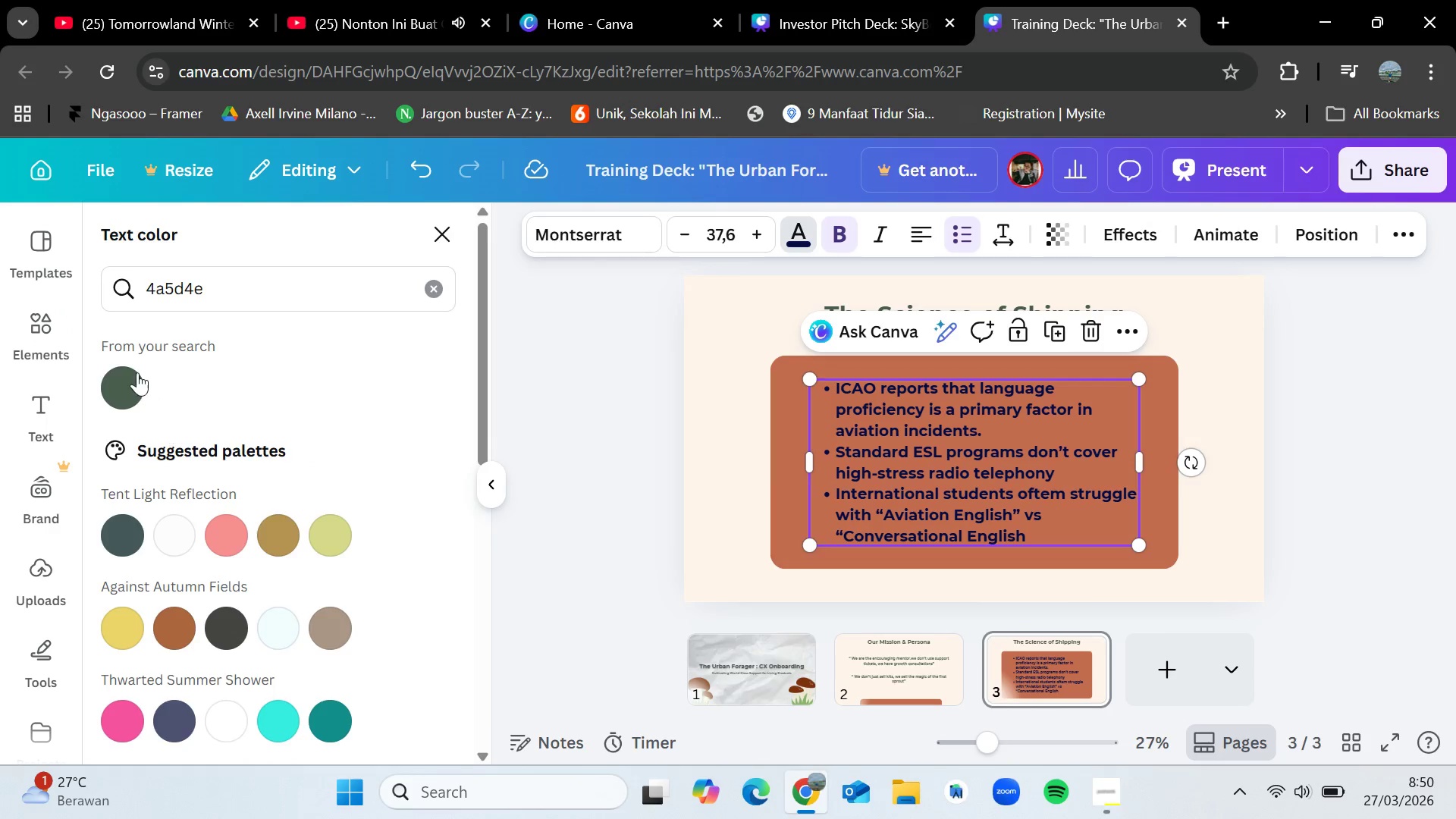 
left_click([136, 369])
 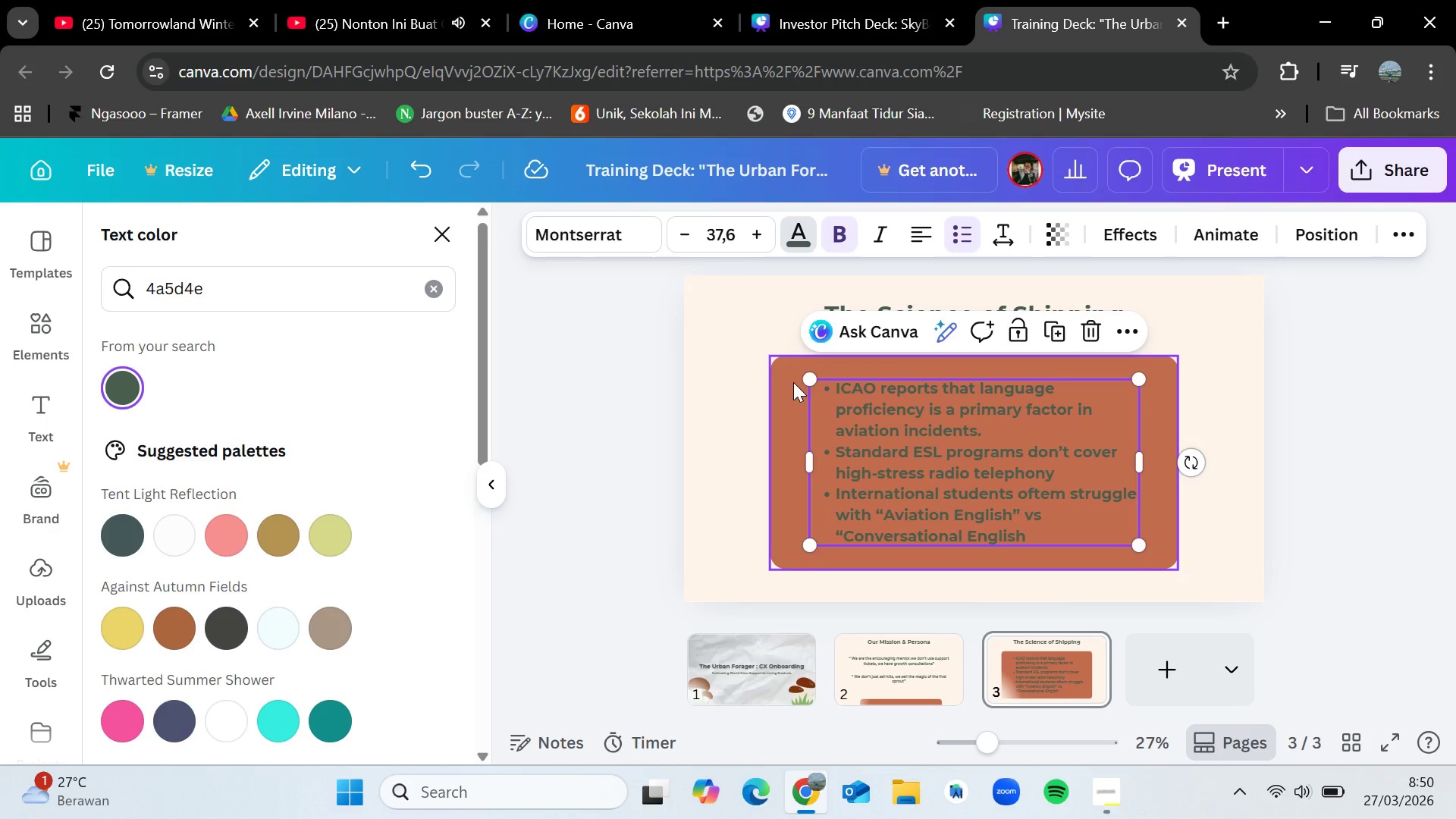 
left_click([793, 382])
 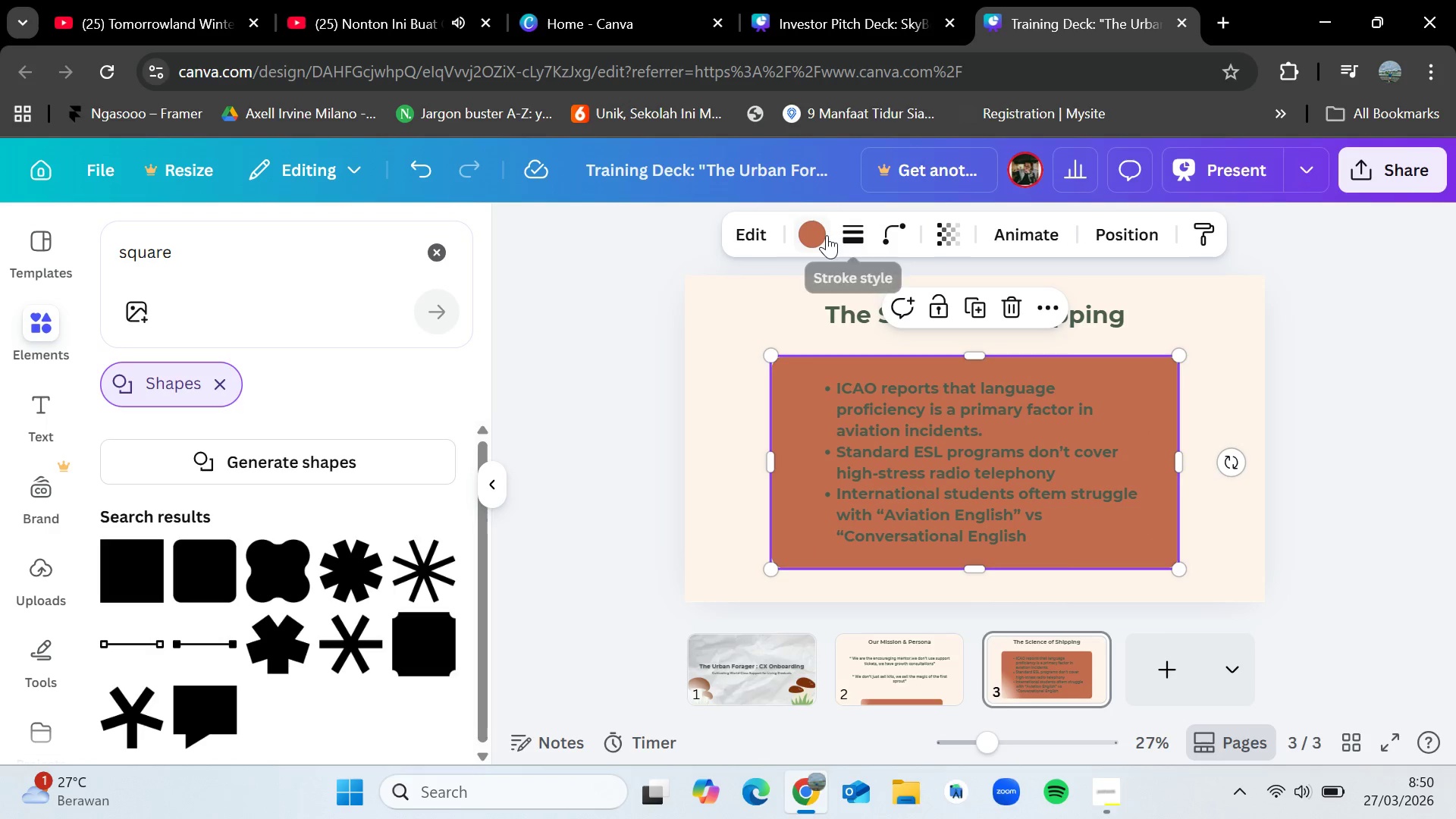 
left_click([827, 235])
 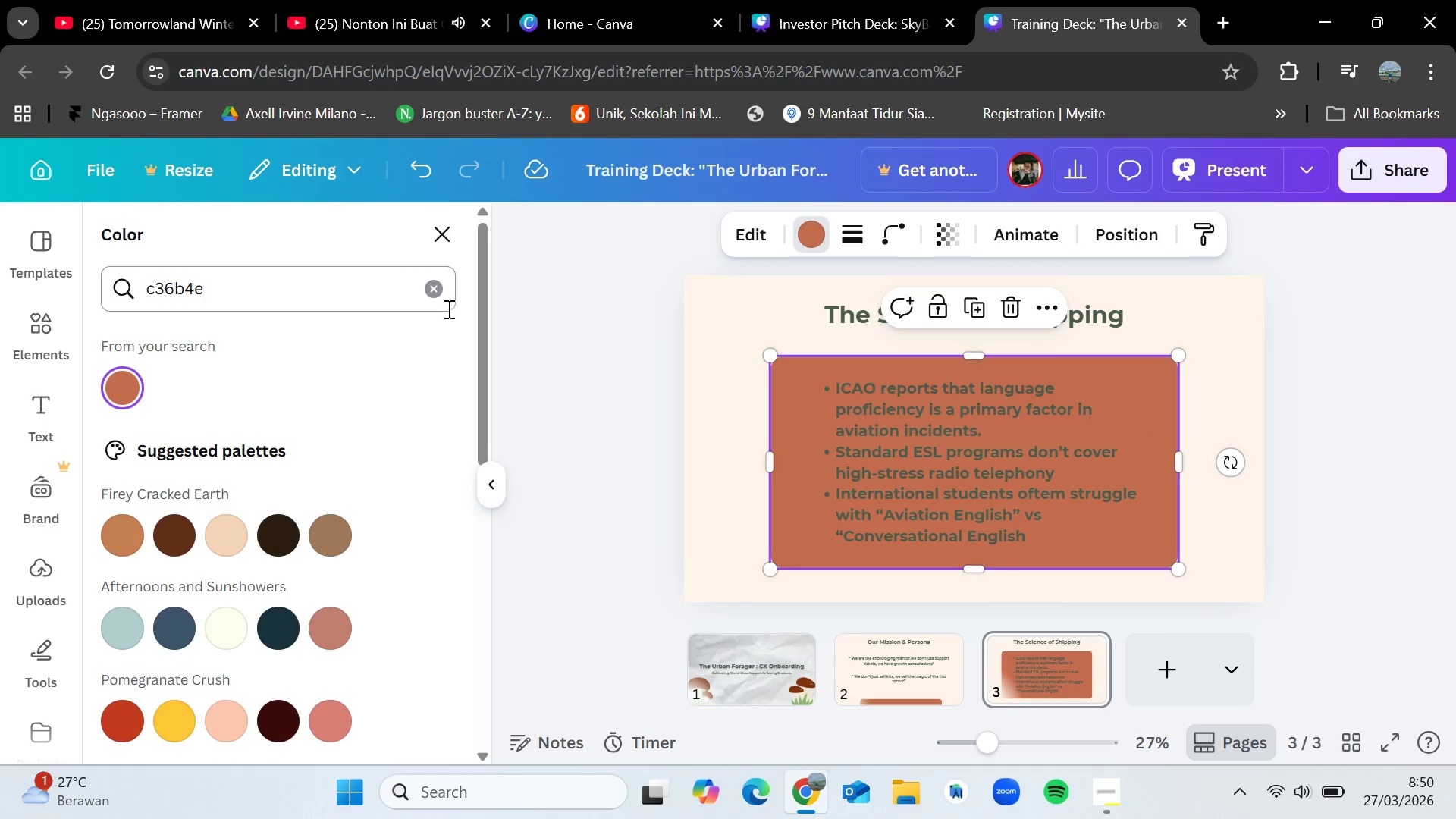 
left_click([444, 291])
 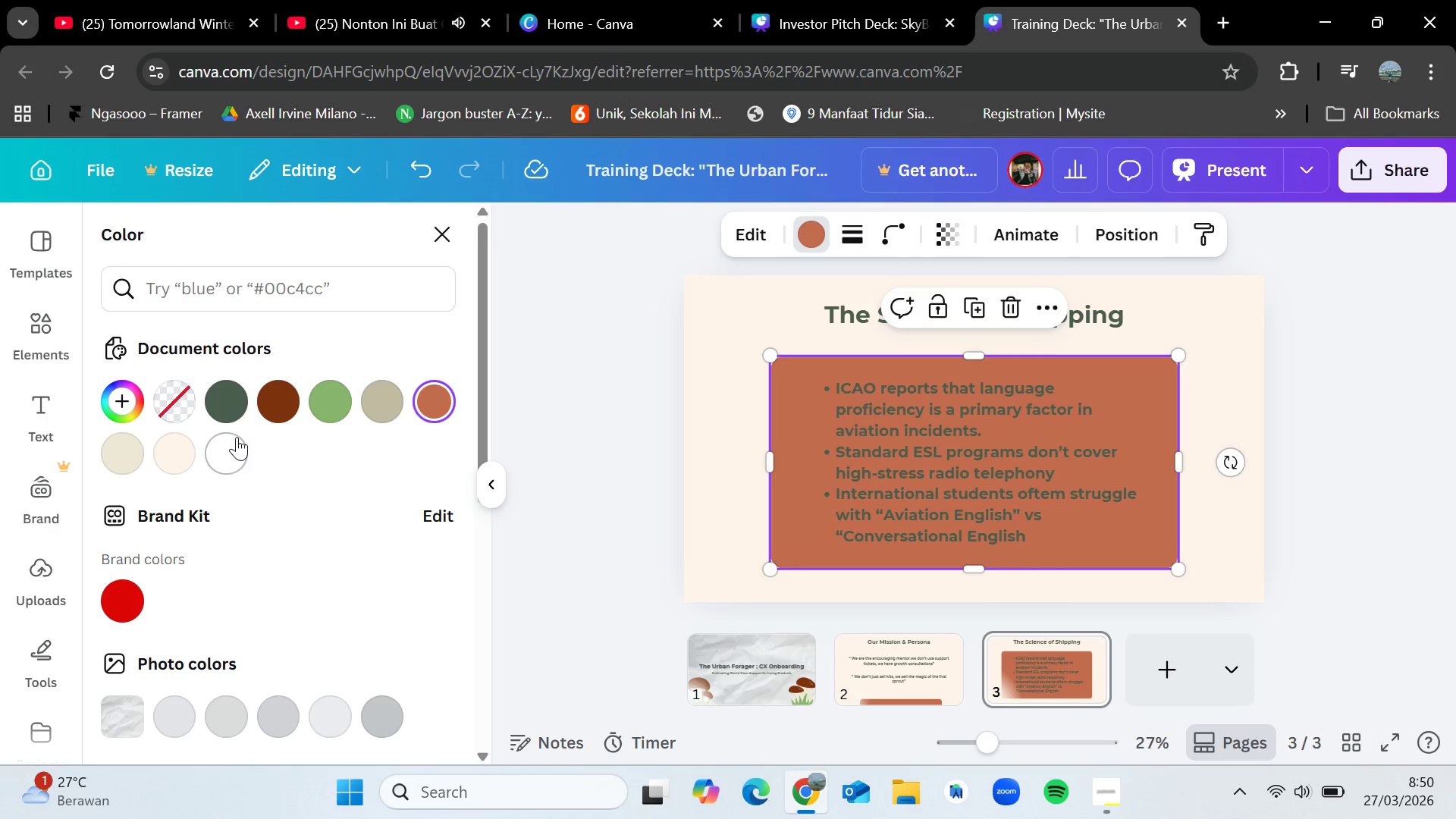 
left_click([237, 436])
 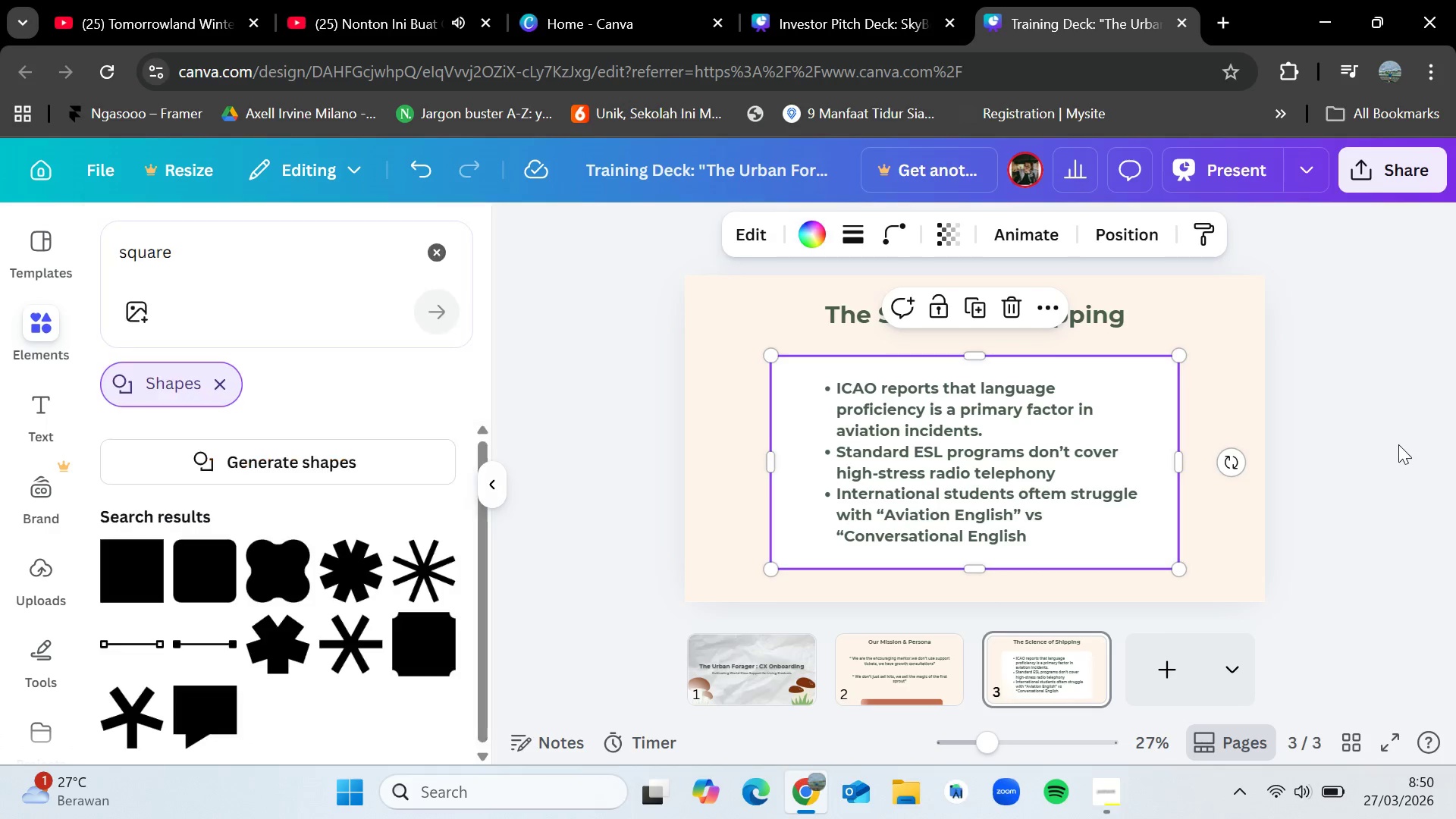 
double_click([1398, 444])
 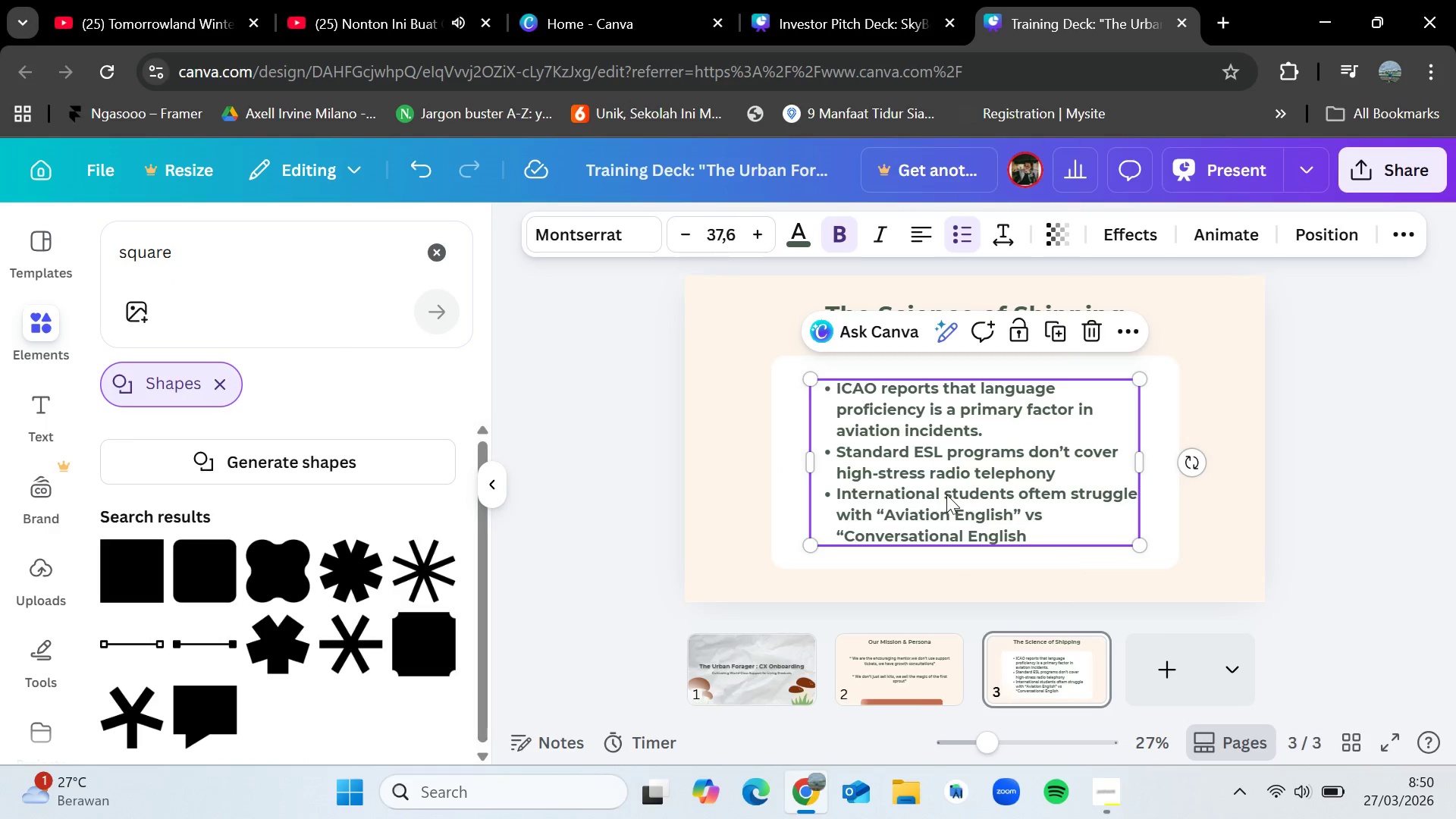 
double_click([946, 494])
 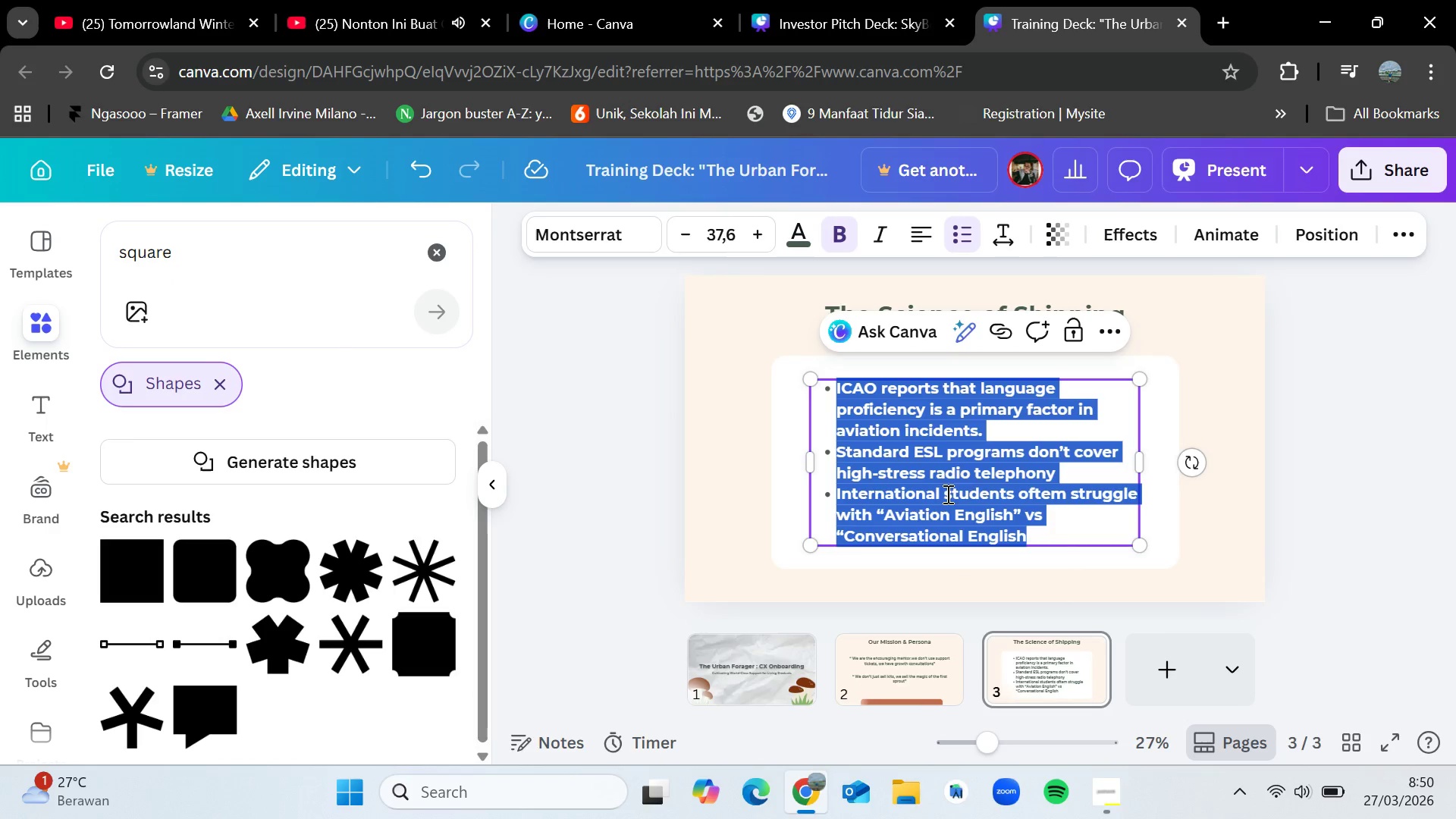 
key(Backspace)
 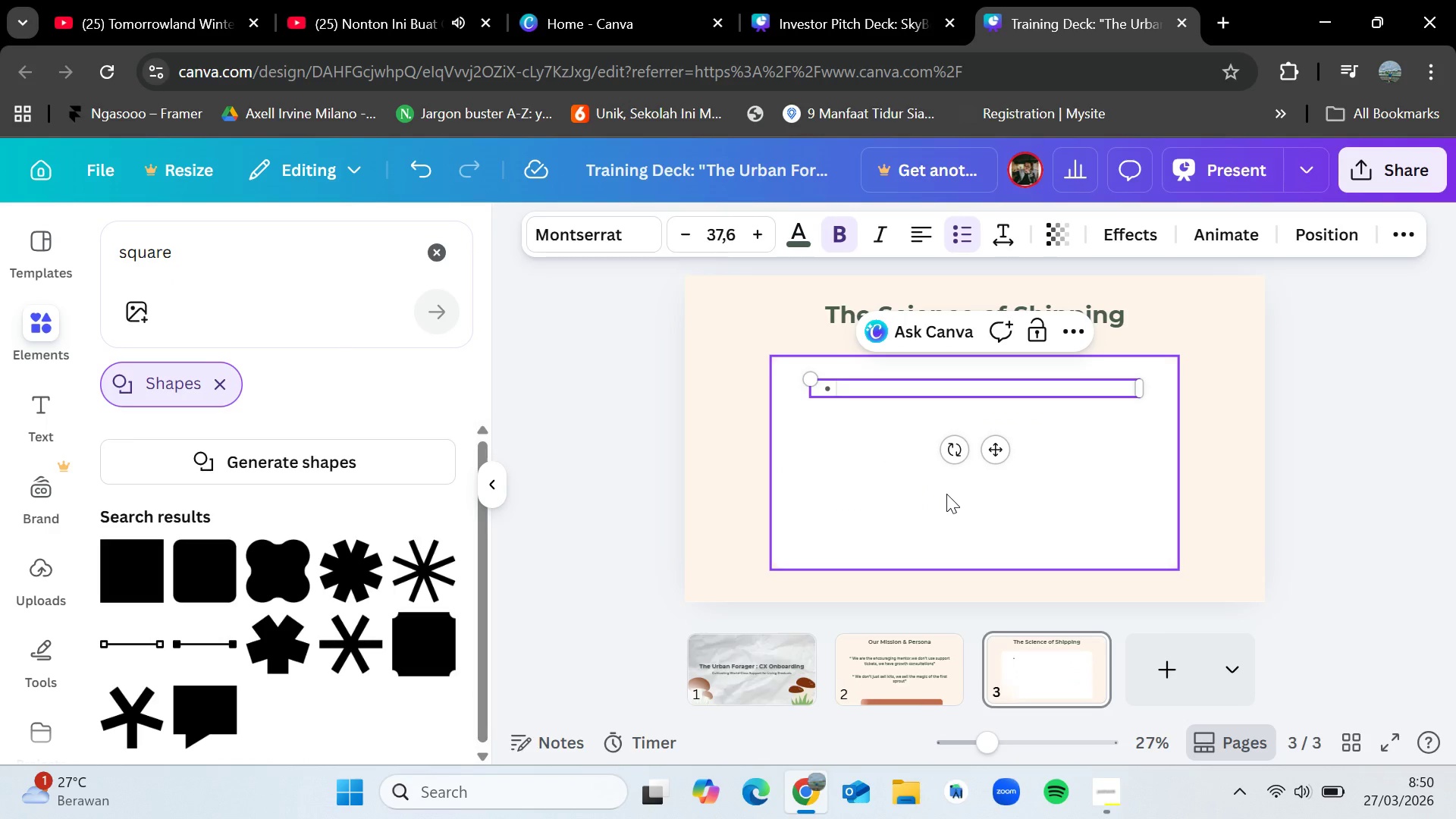 
type(Live Mycelium is temperature sensitive)
 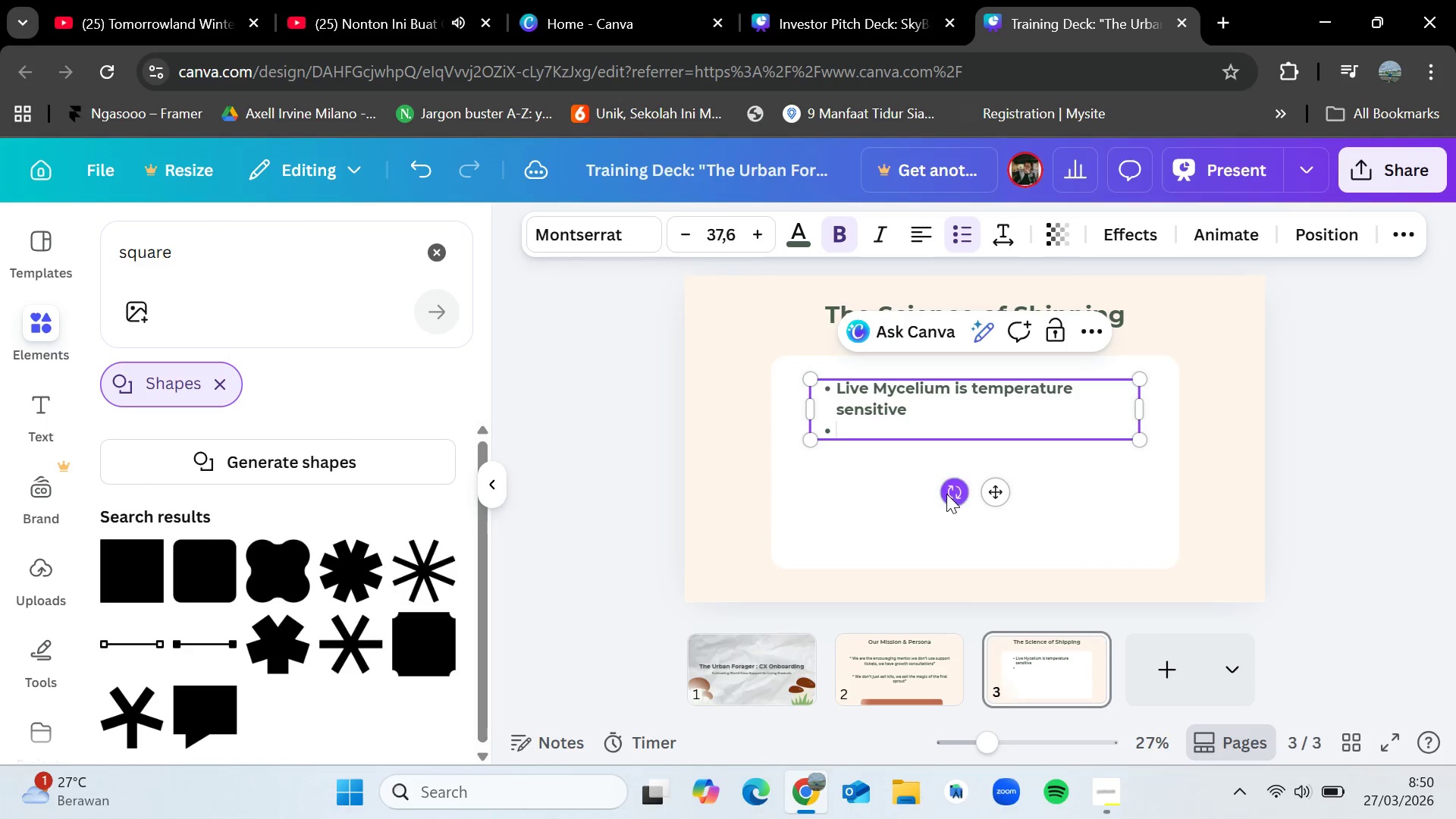 
 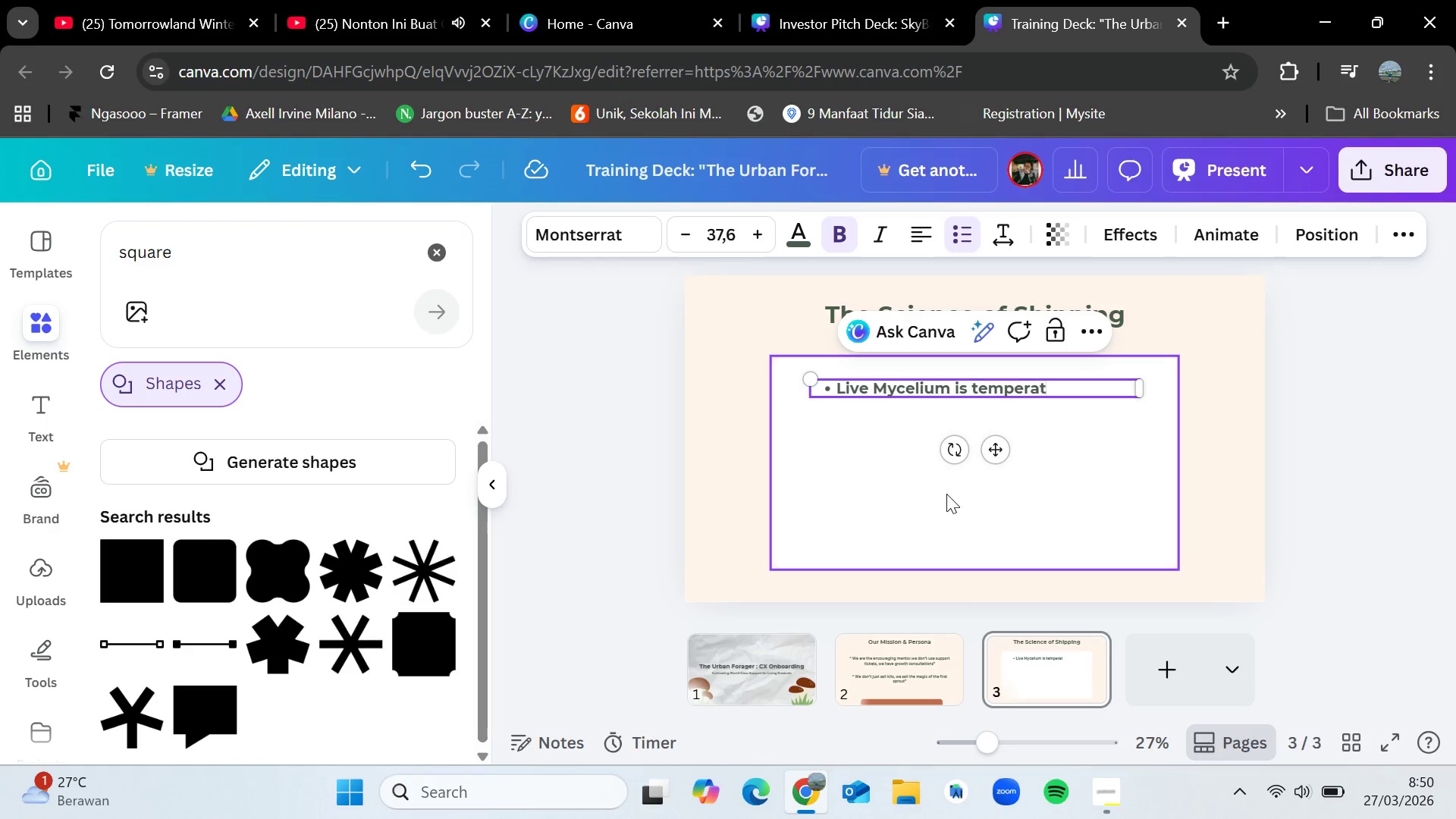 
key(Enter)
 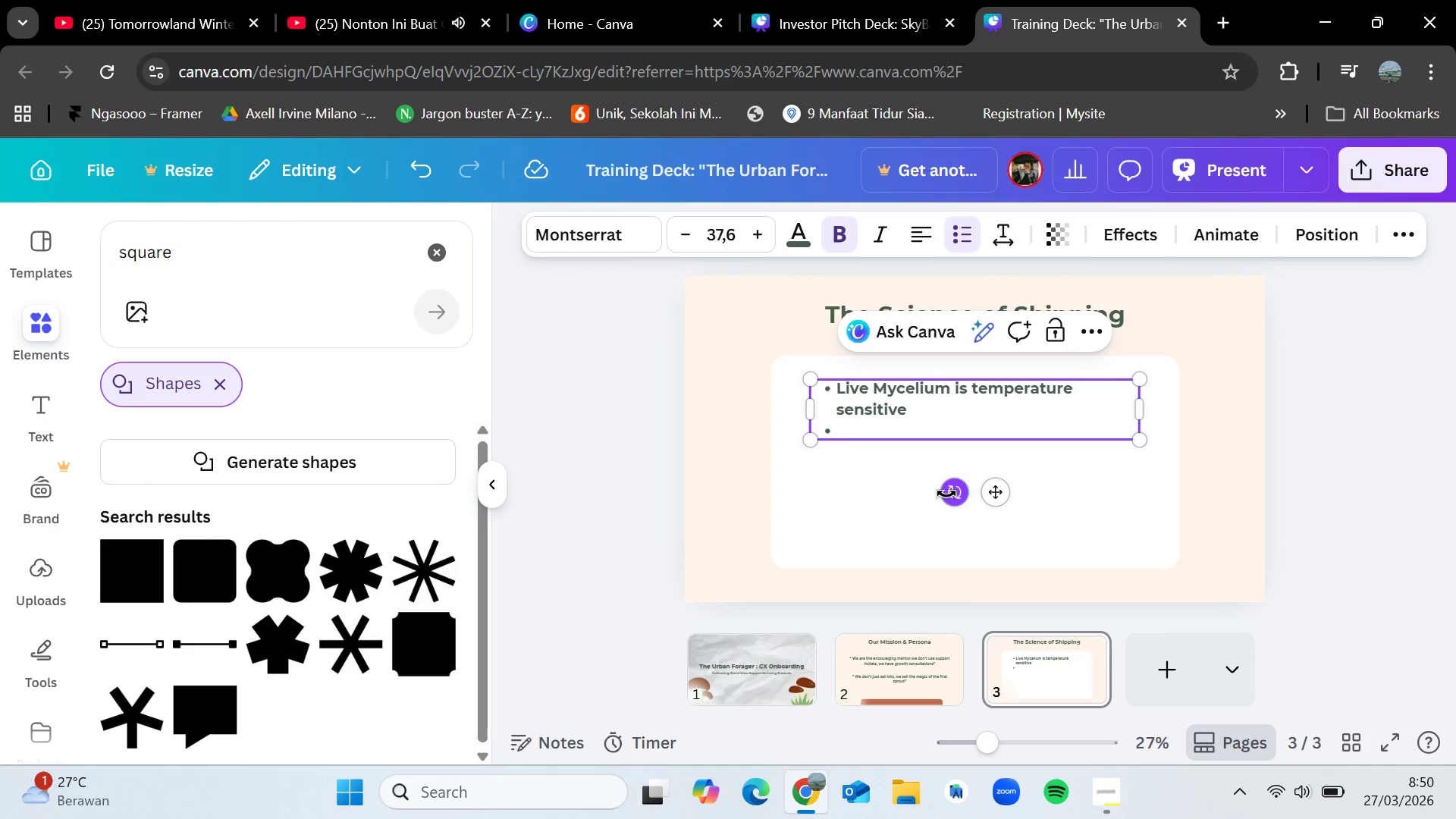 
type(Shipping must ne co)
key(Backspace)
key(Backspace)
key(Backspace)
key(Backspace)
key(Backspace)
type(be completed)
 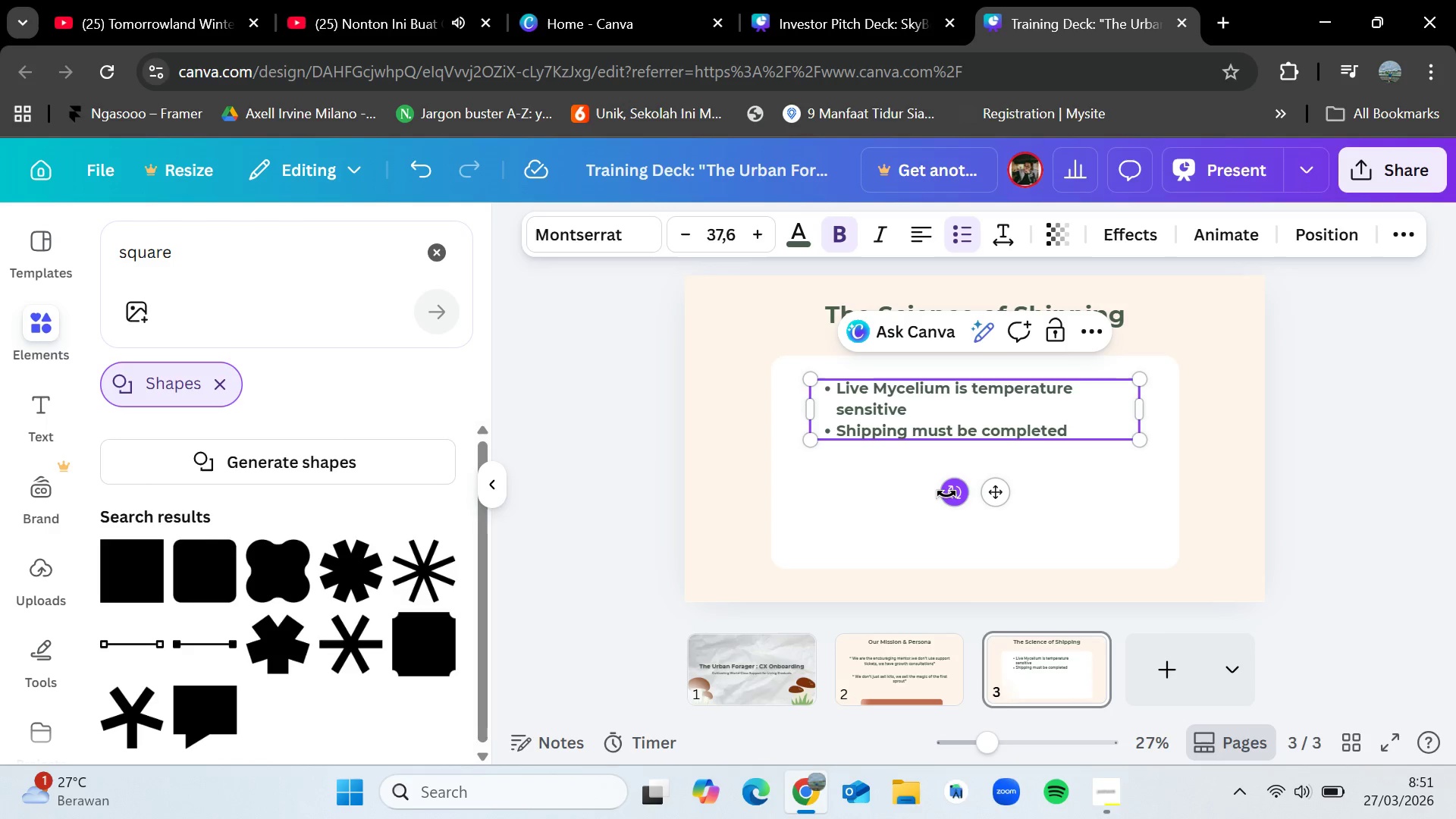 
wait(6.27)
 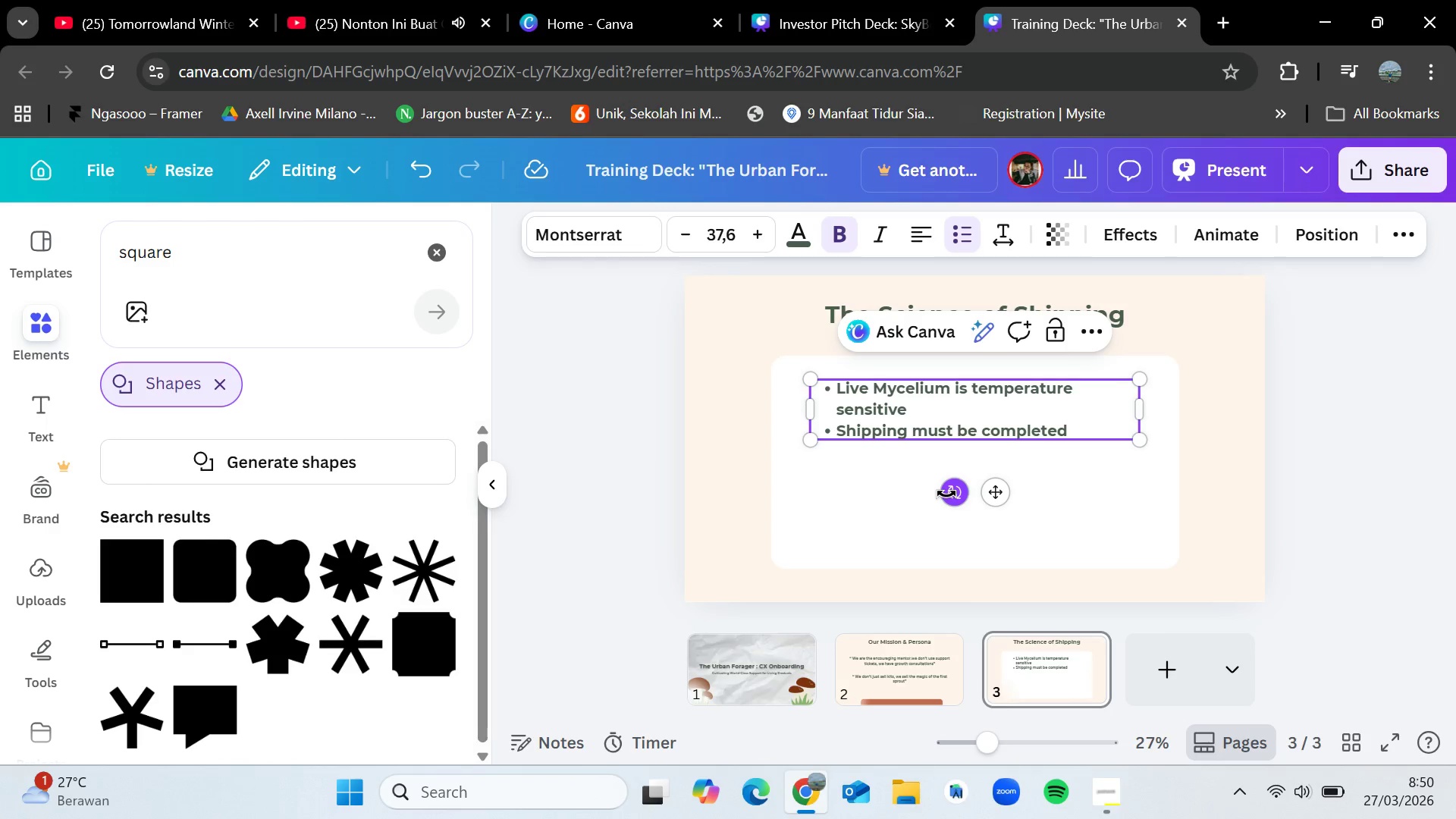 
type( within 48 hours in controlled packaginh)
key(Backspace)
type(g)
 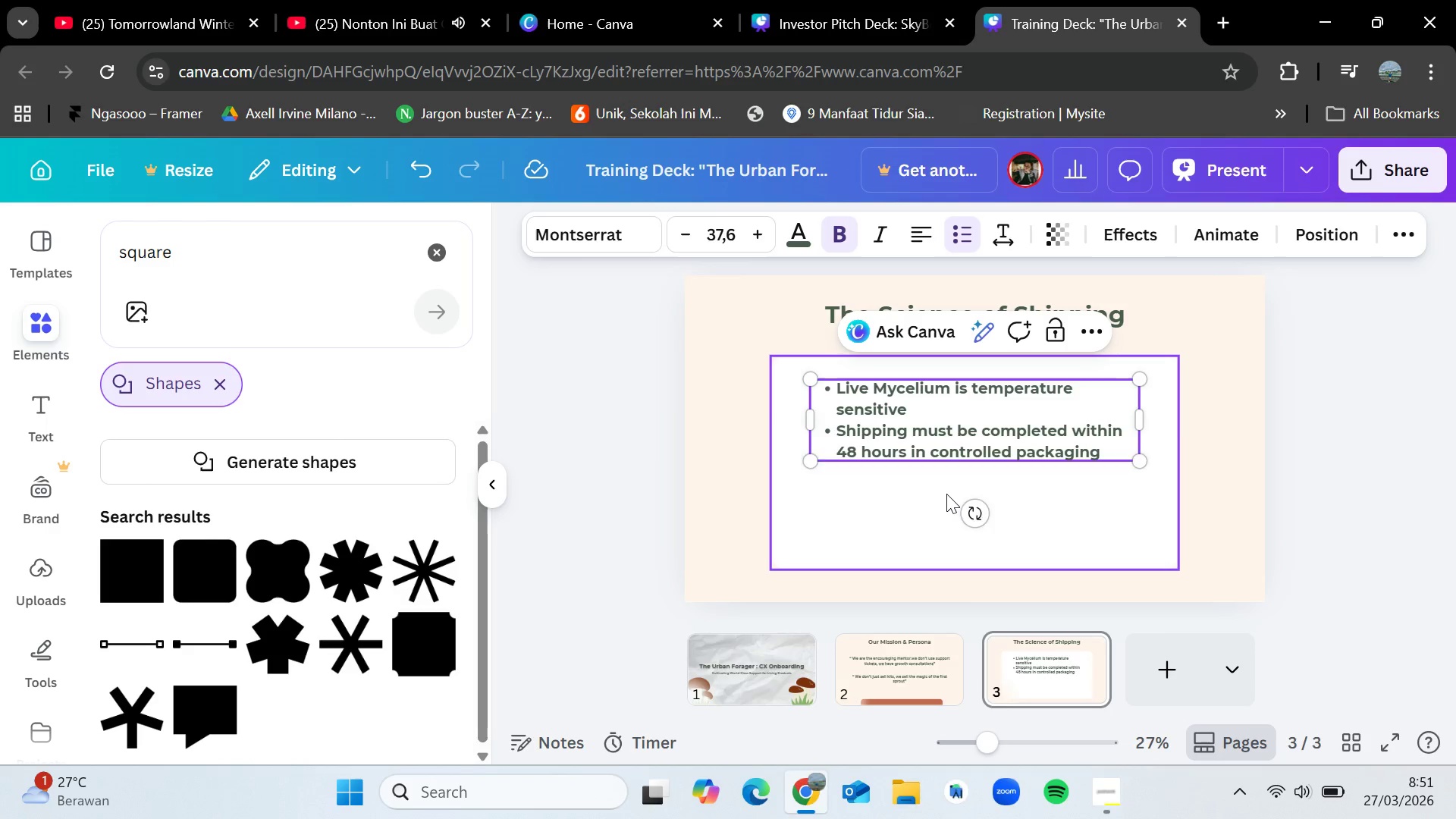 
key(Enter)
 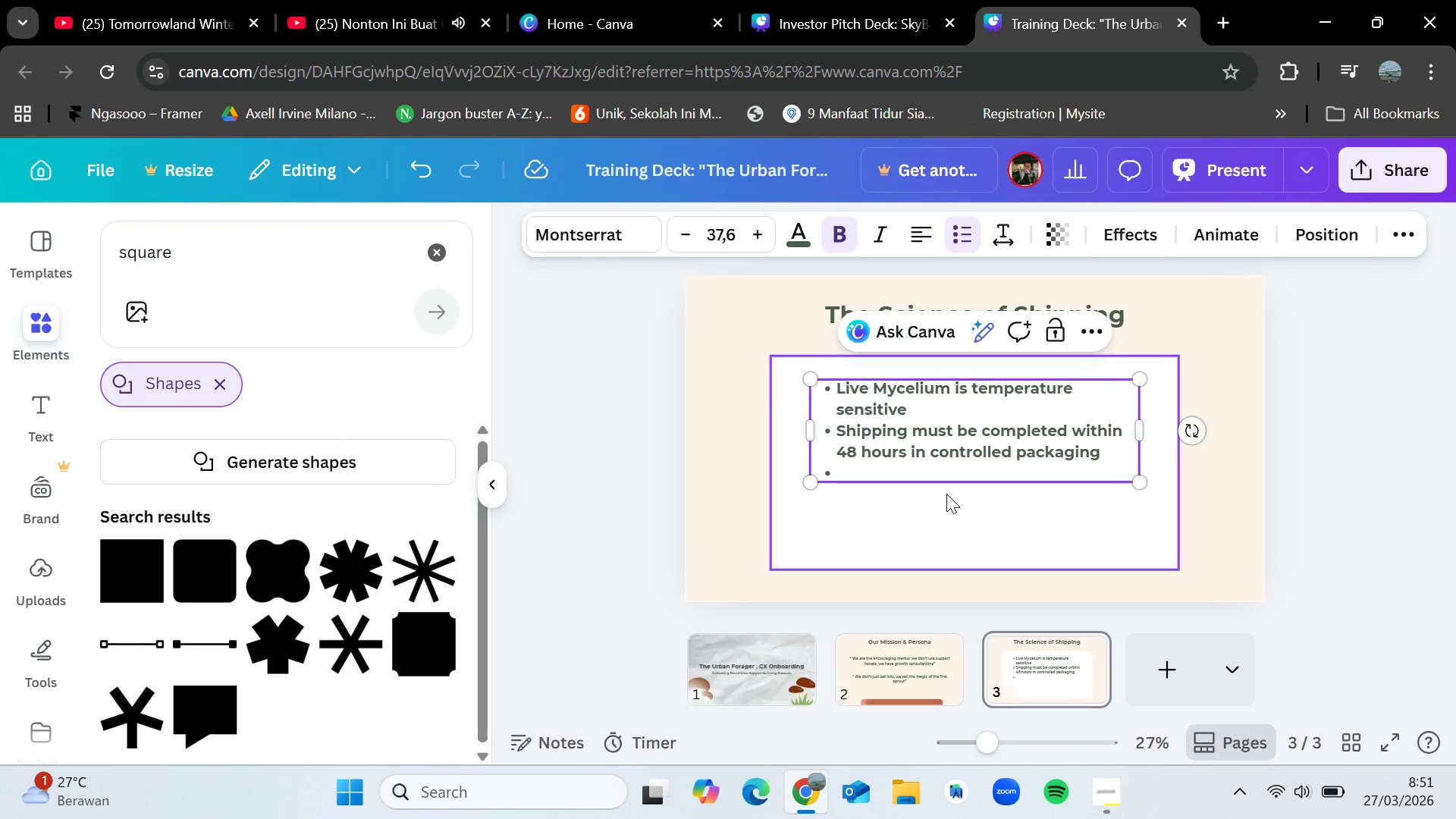 
wait(5.52)
 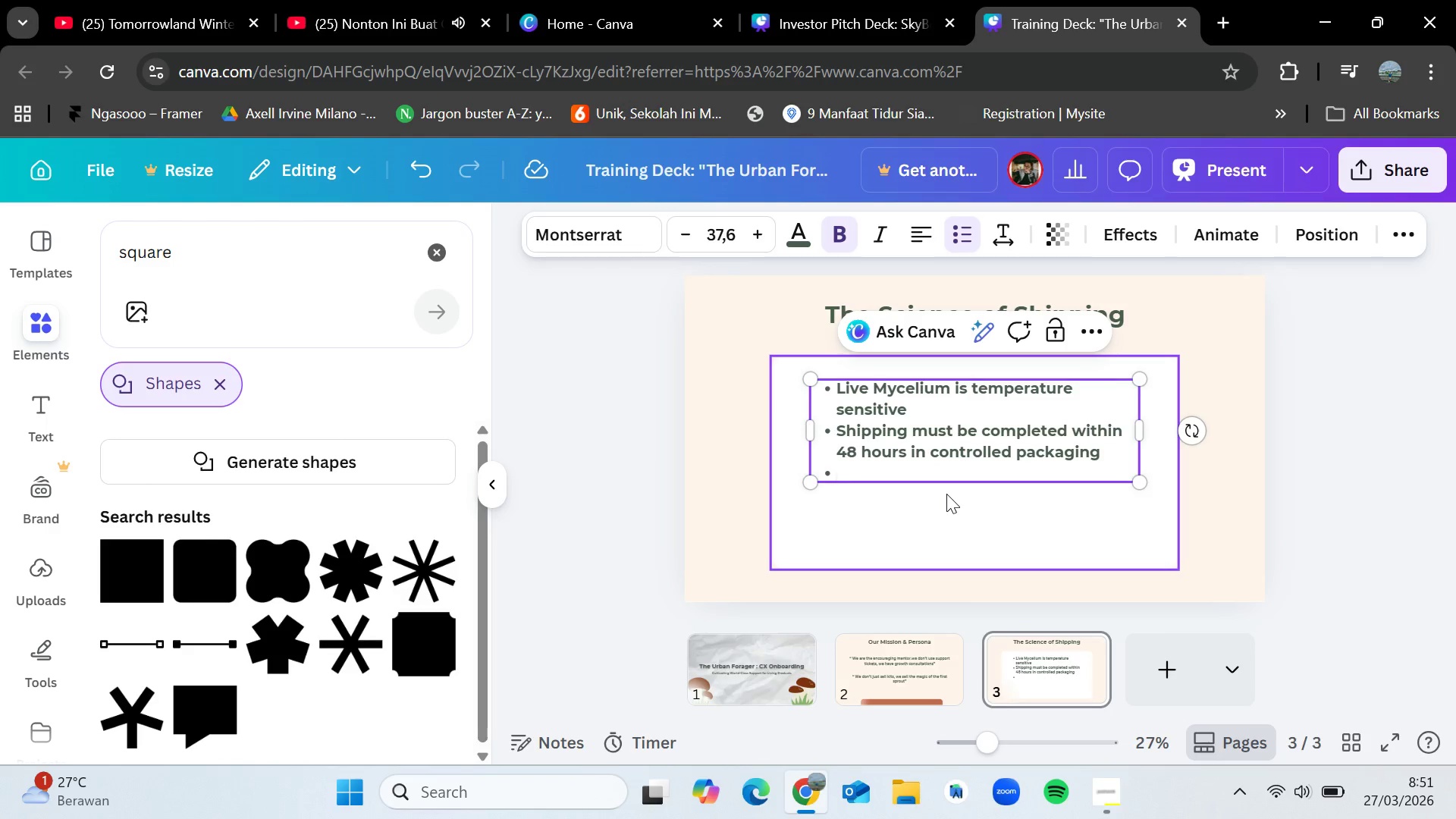 
type(Agent notr )
key(Backspace)
key(Backspace)
type(e : Alyaw)
key(Backspace)
key(Backspace)
key(Backspace)
type(ways check the "ship date" vs "Delovery)
key(Backspace)
key(Backspace)
key(Backspace)
key(Backspace)
key(Backspace)
type(ivery Date" first)
 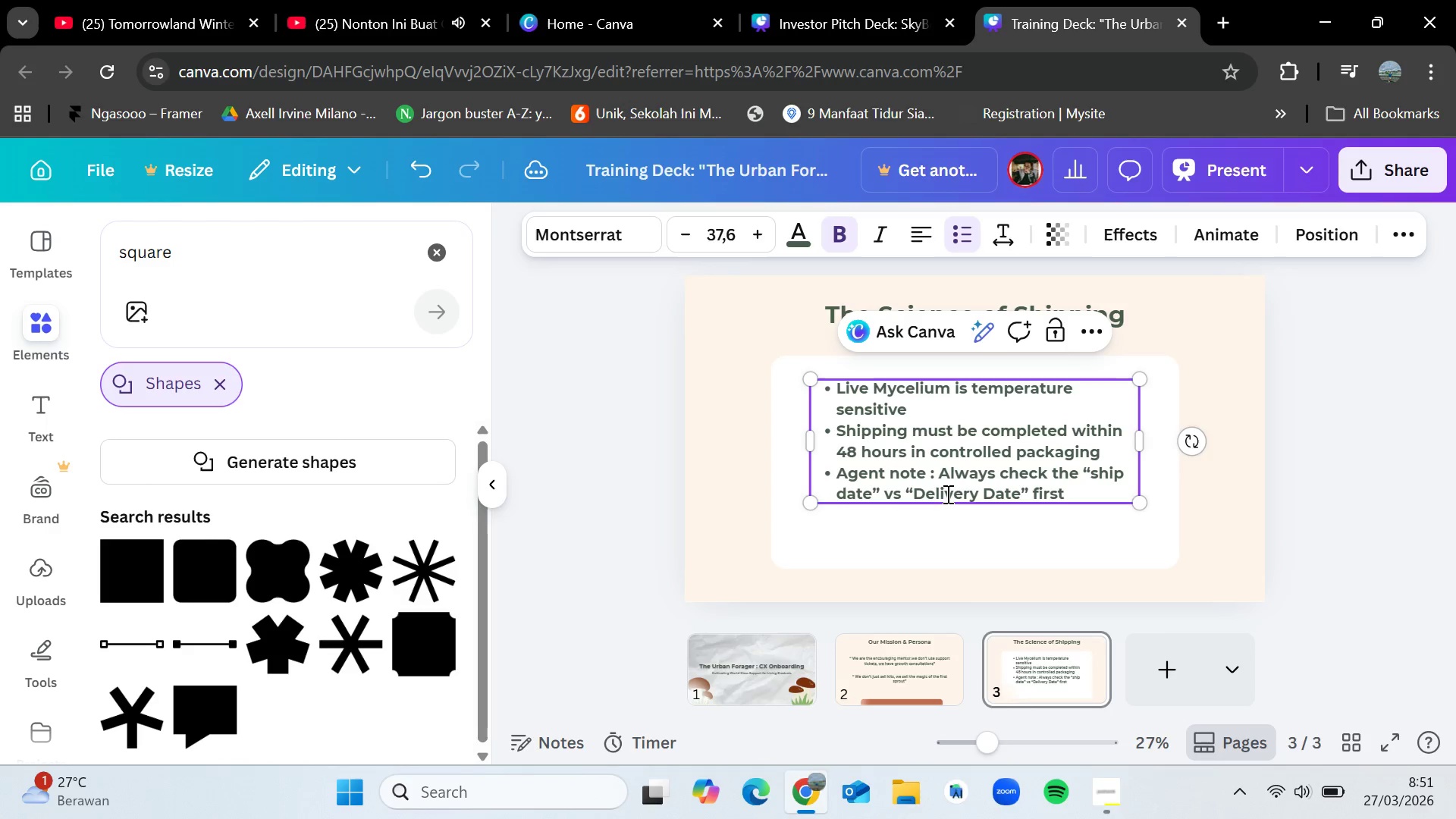 